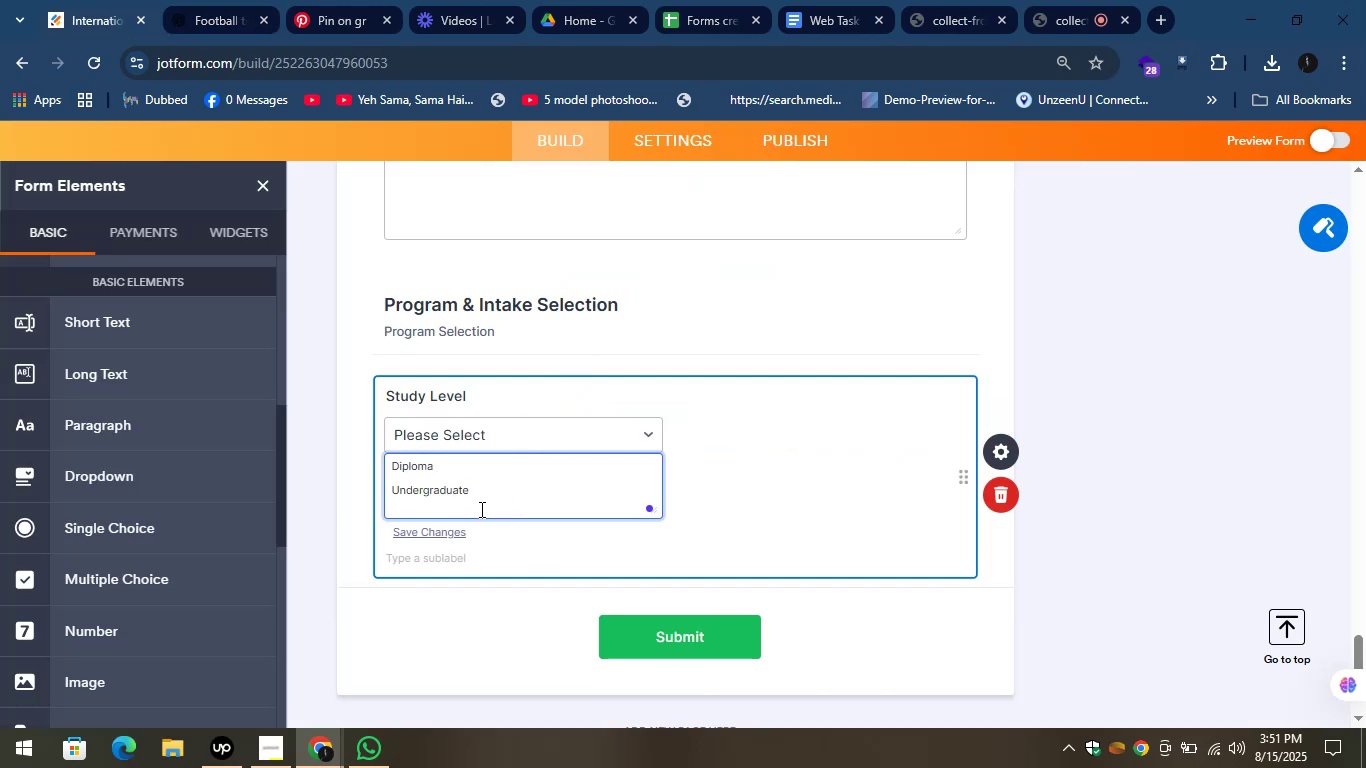 
key(Shift+Enter)
 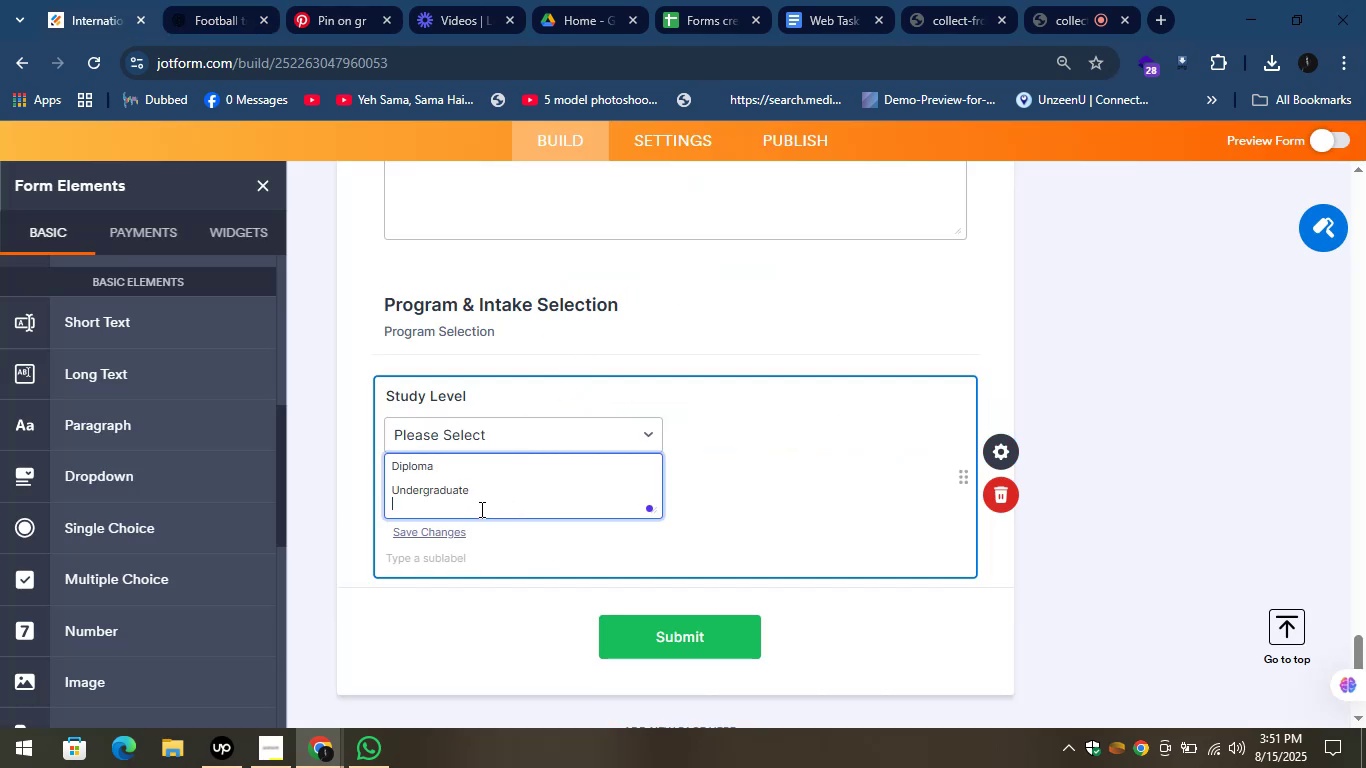 
key(Shift+Enter)
 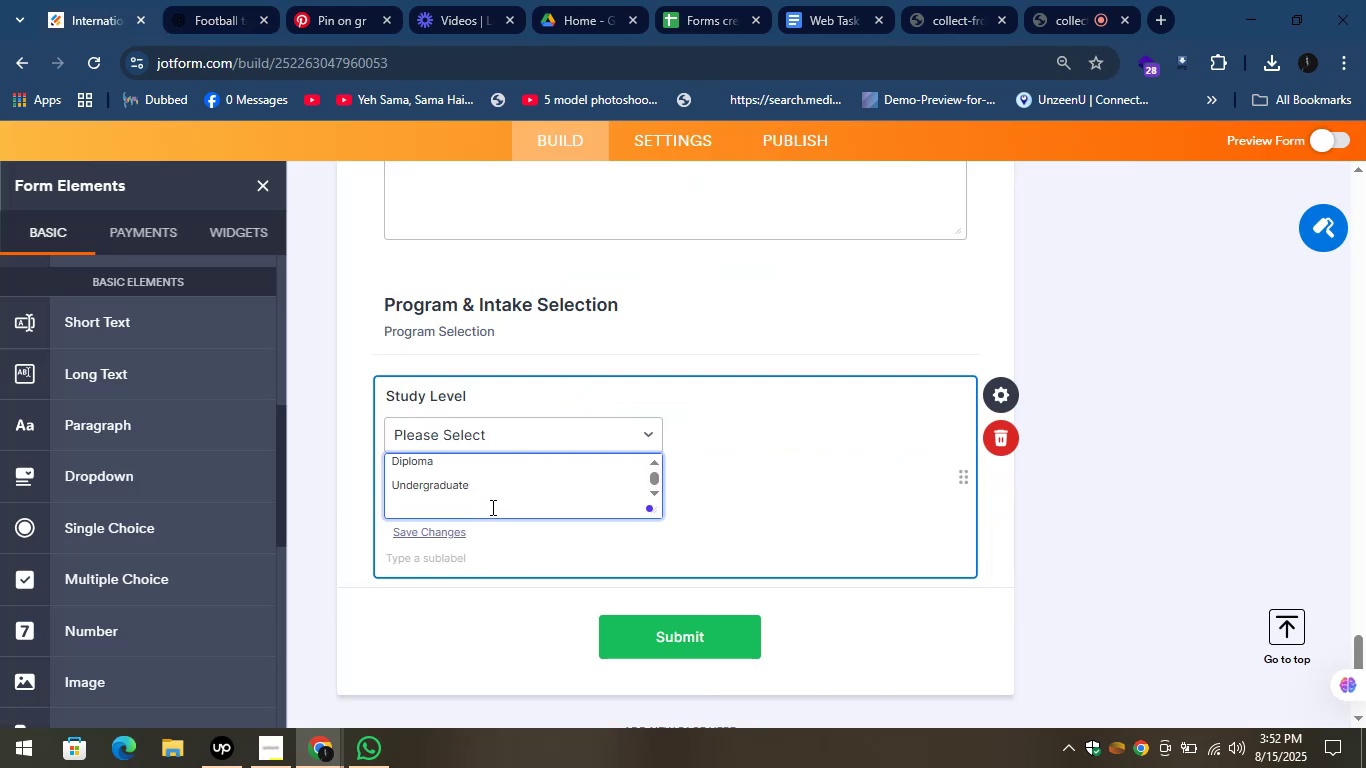 
left_click_drag(start_coordinate=[207, 0], to_coordinate=[214, 0])
 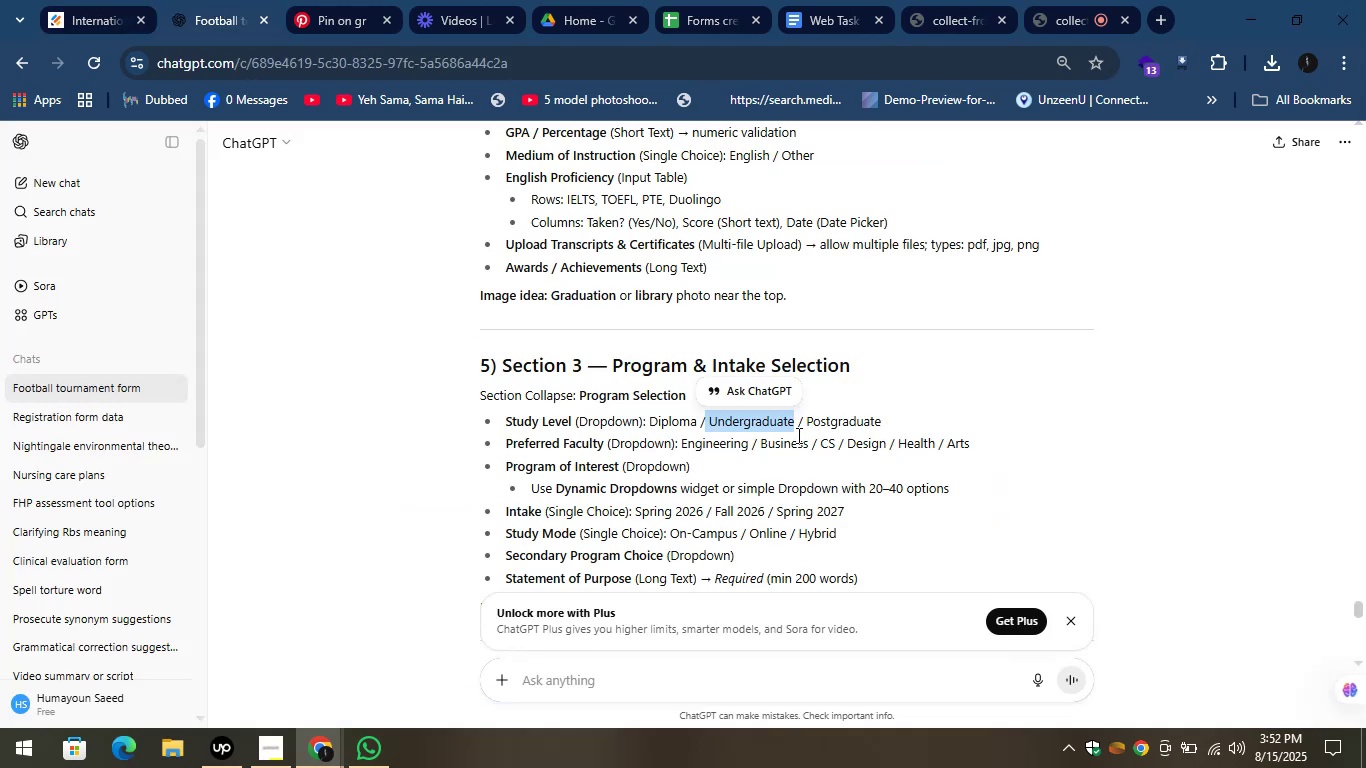 
left_click_drag(start_coordinate=[806, 424], to_coordinate=[888, 424])
 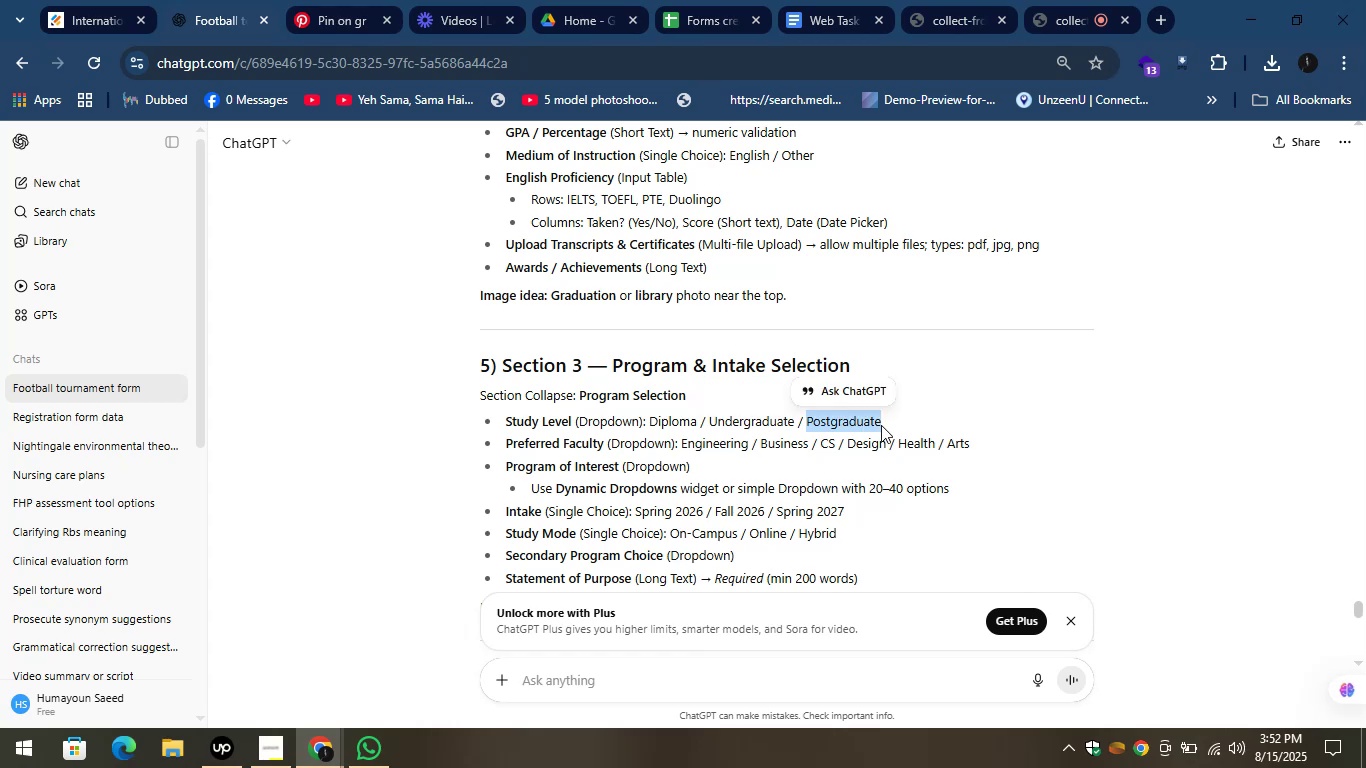 
key(Control+C)
 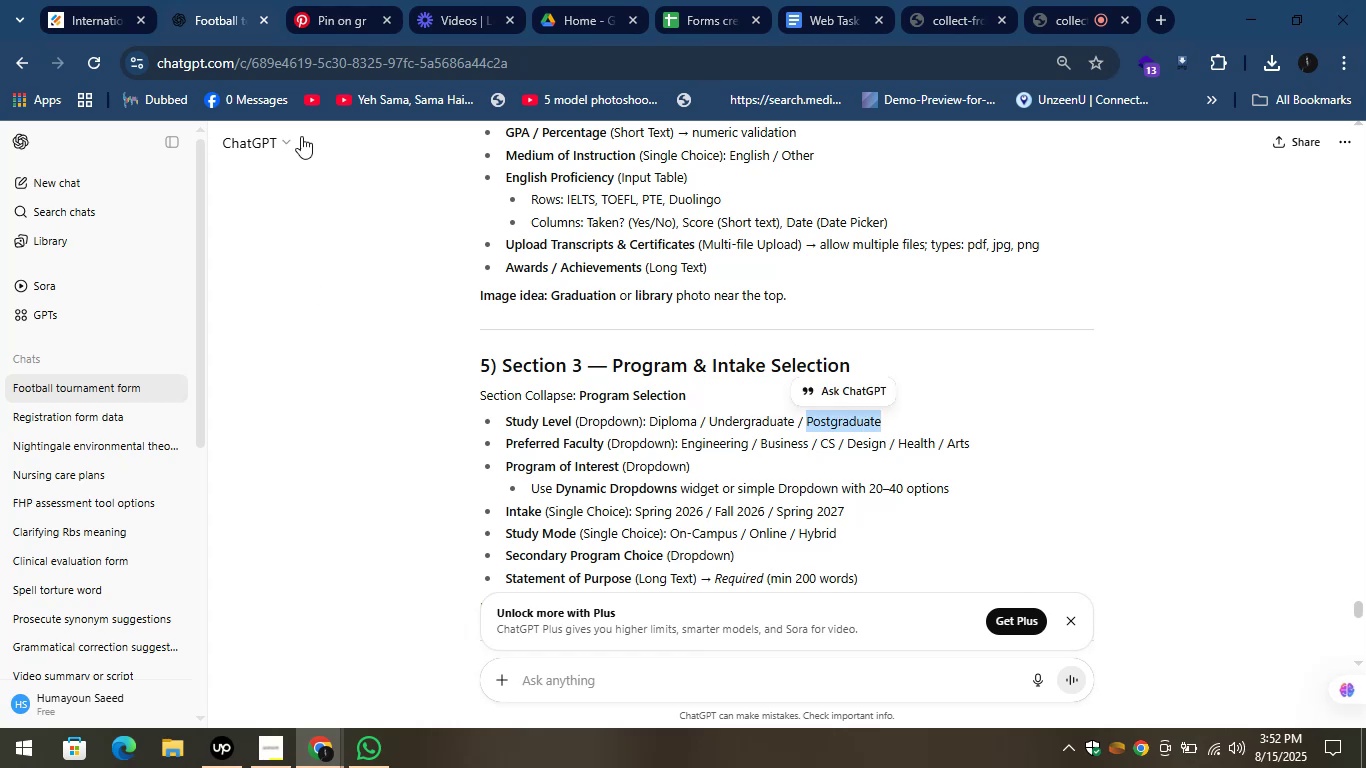 
left_click([183, 0])
 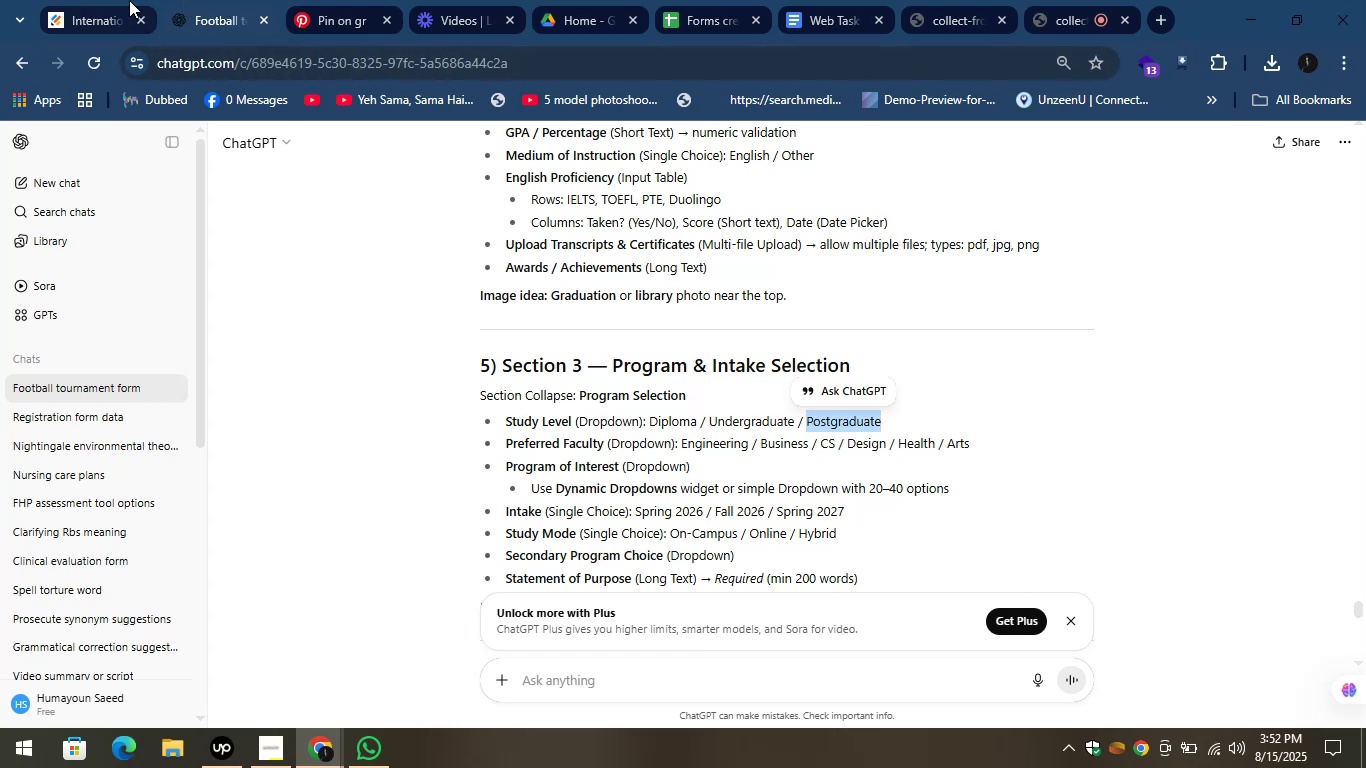 
left_click([90, 0])
 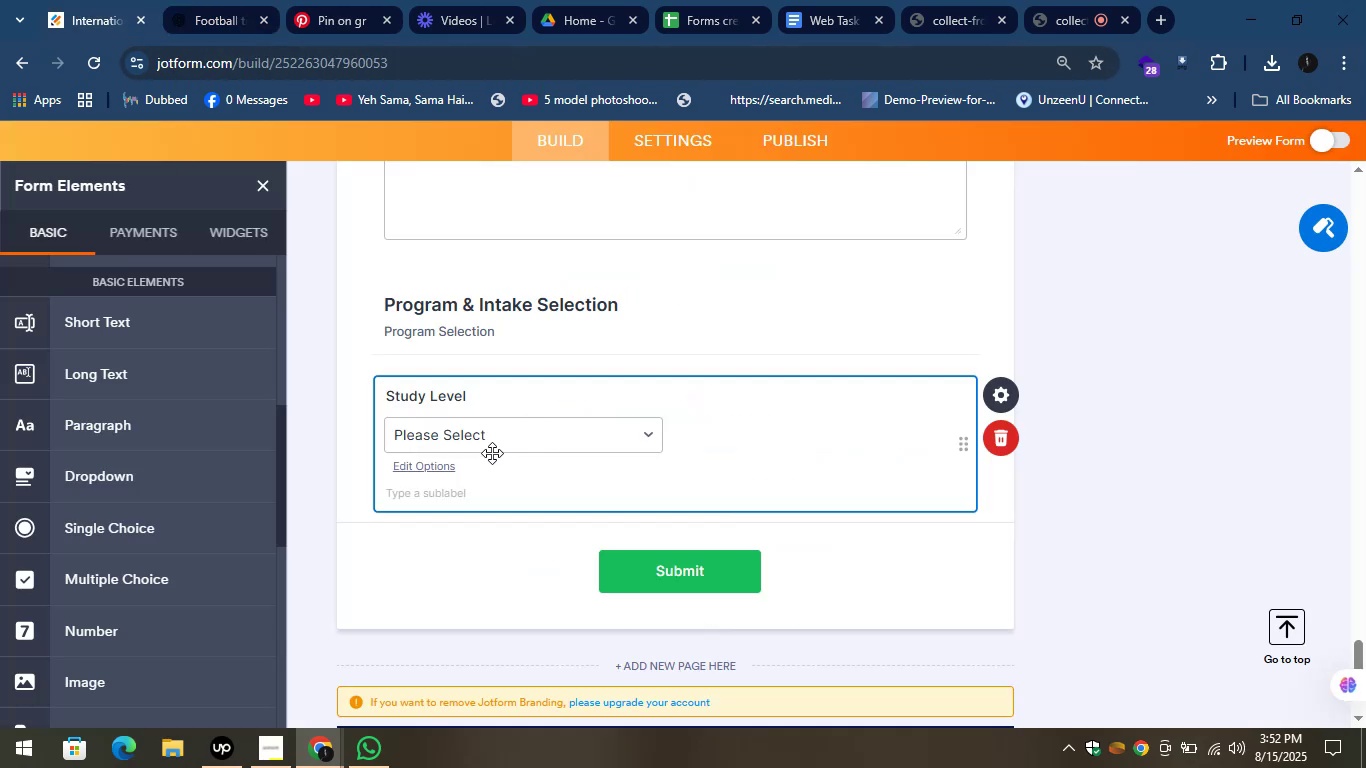 
left_click([481, 431])
 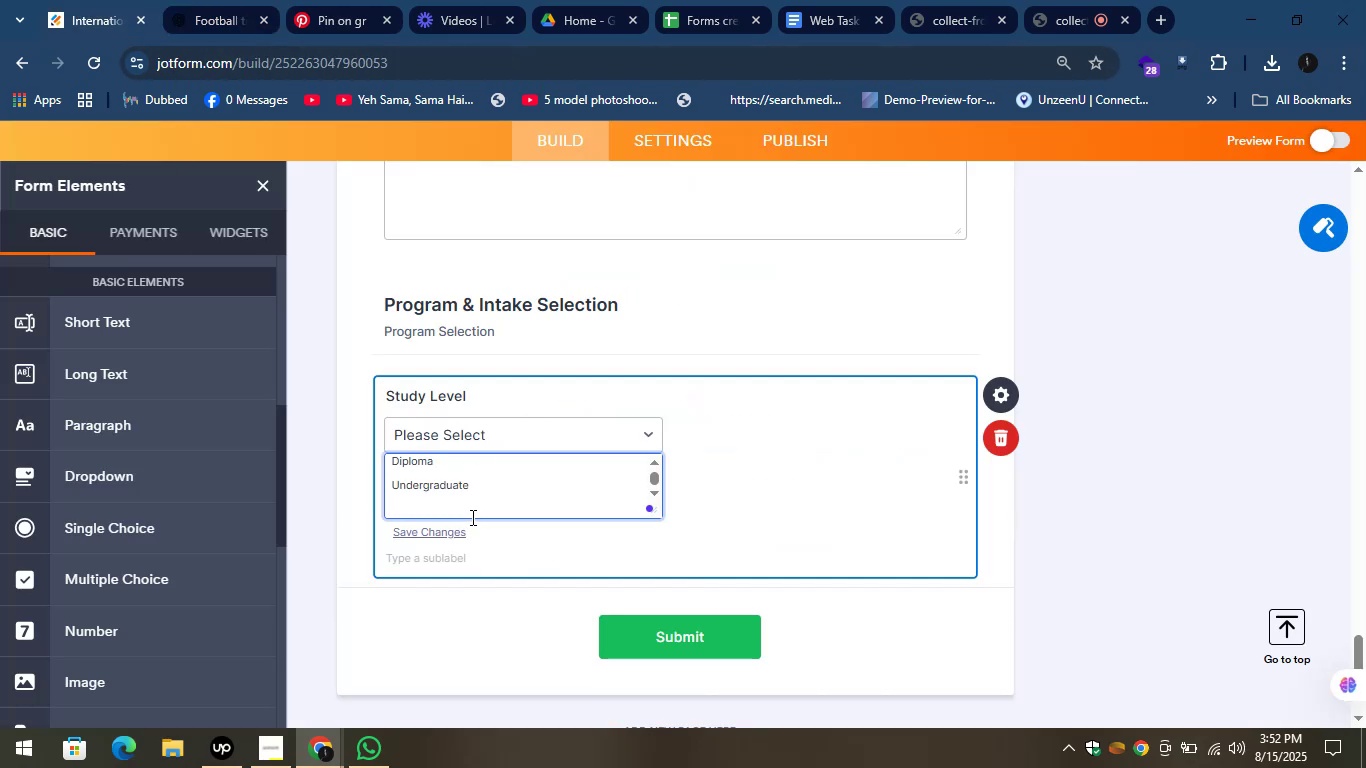 
key(Control+V)
 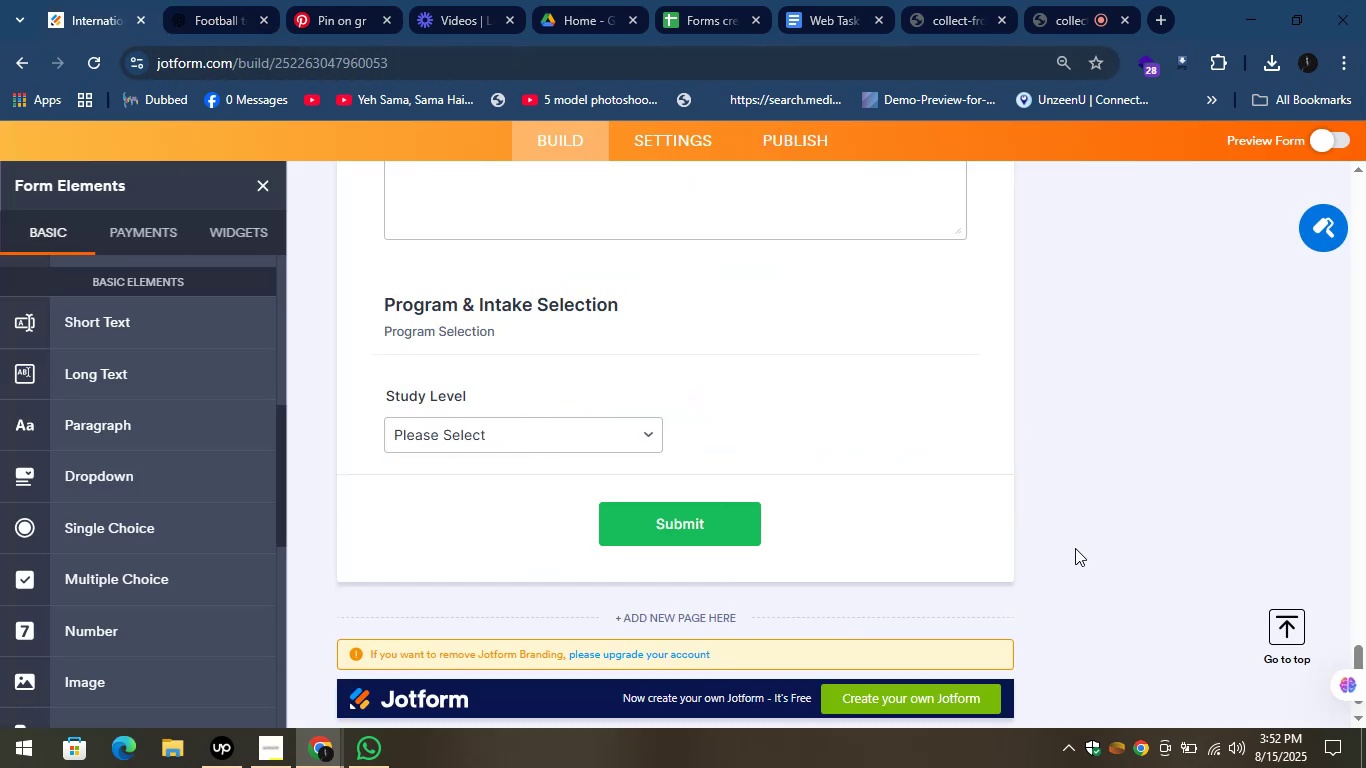 
left_click([639, 435])
 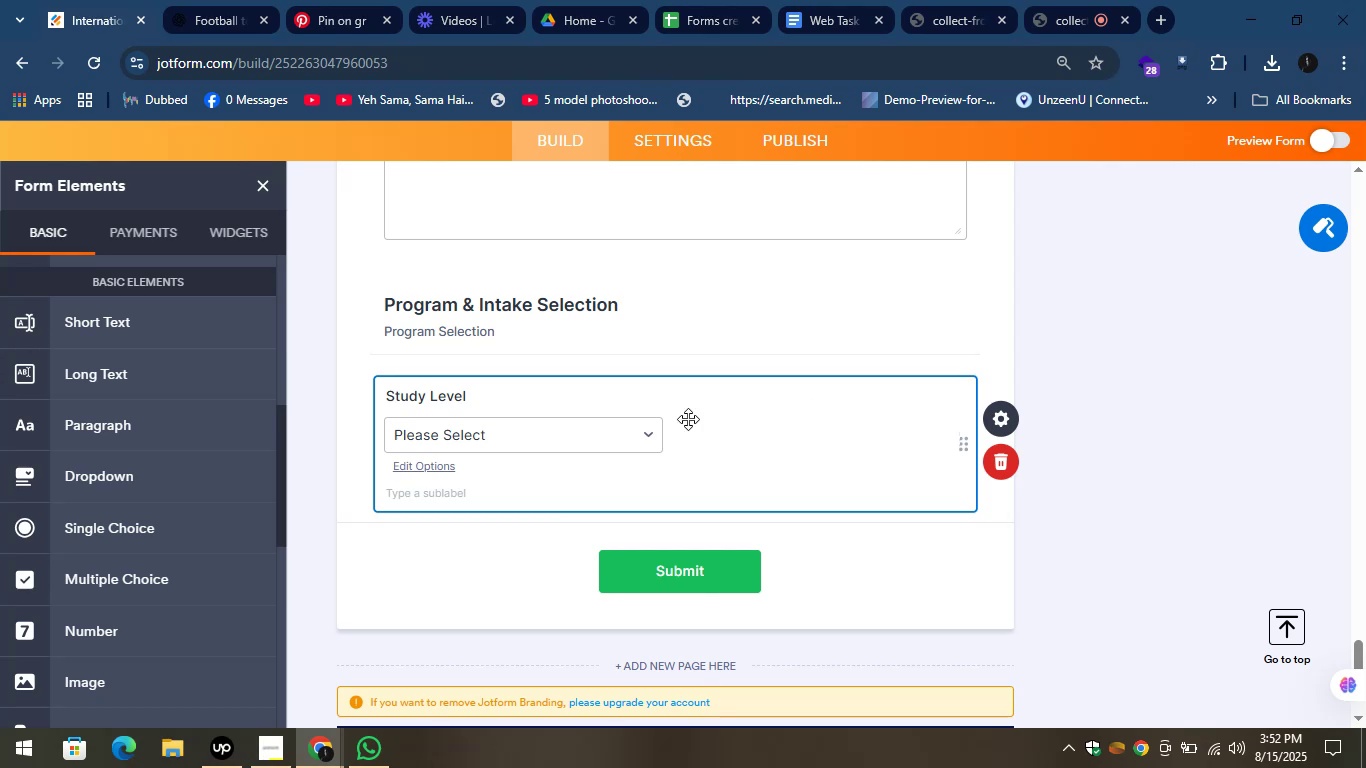 
left_click([624, 440])
 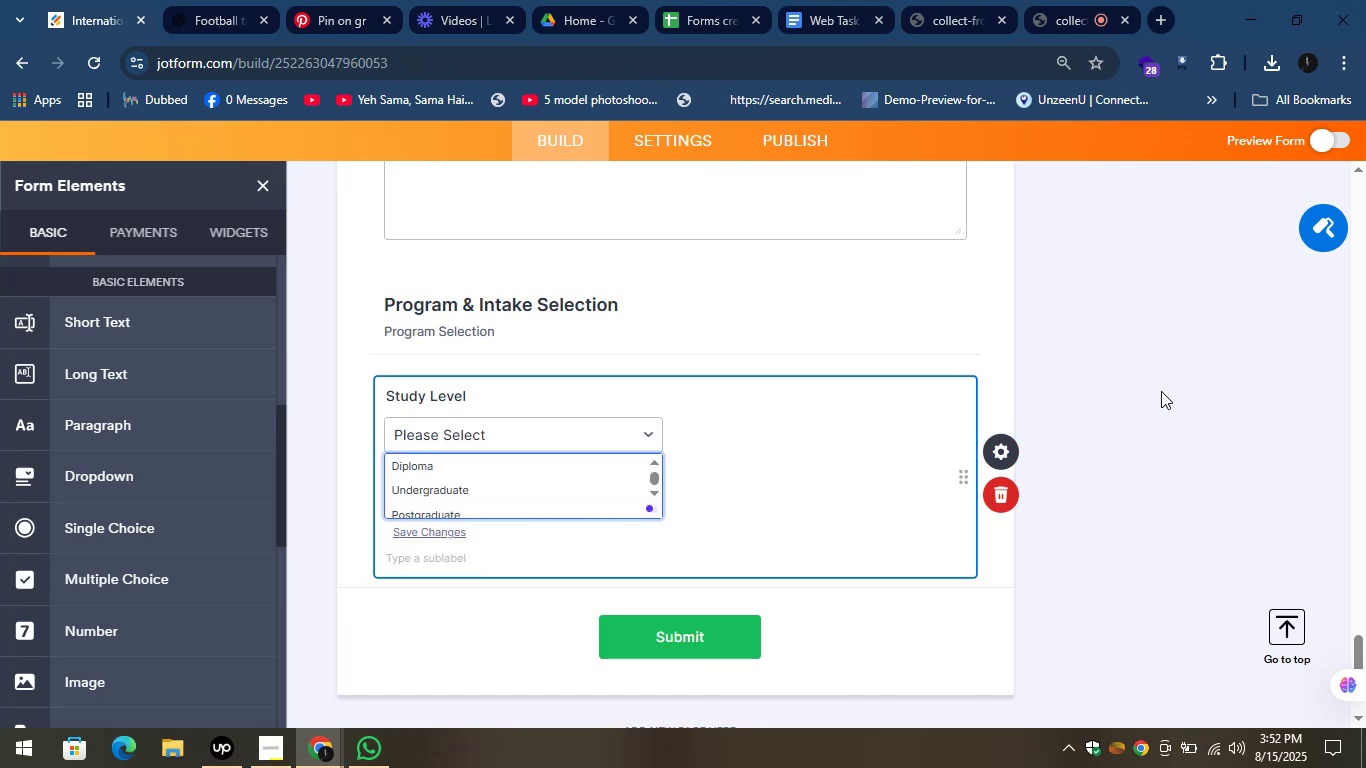 
left_click([1333, 318])
 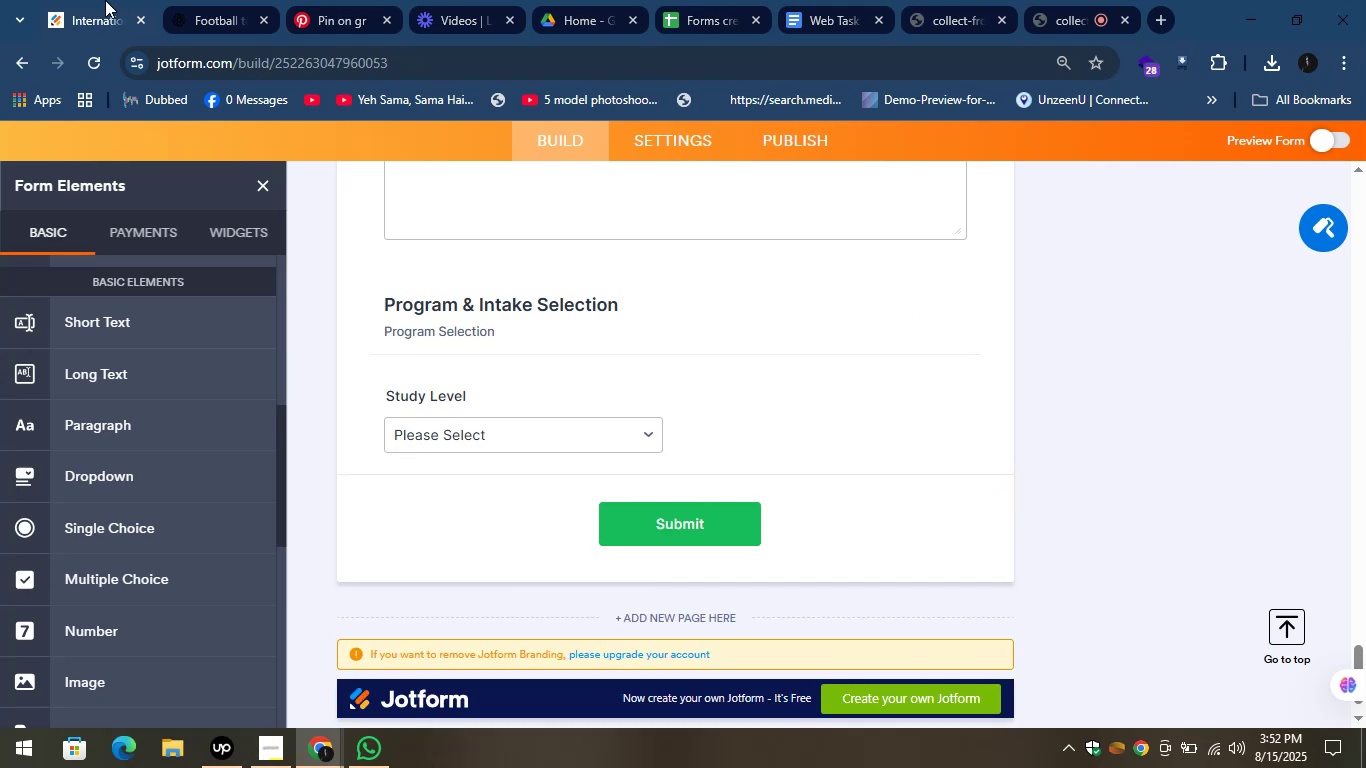 
left_click([198, 0])
 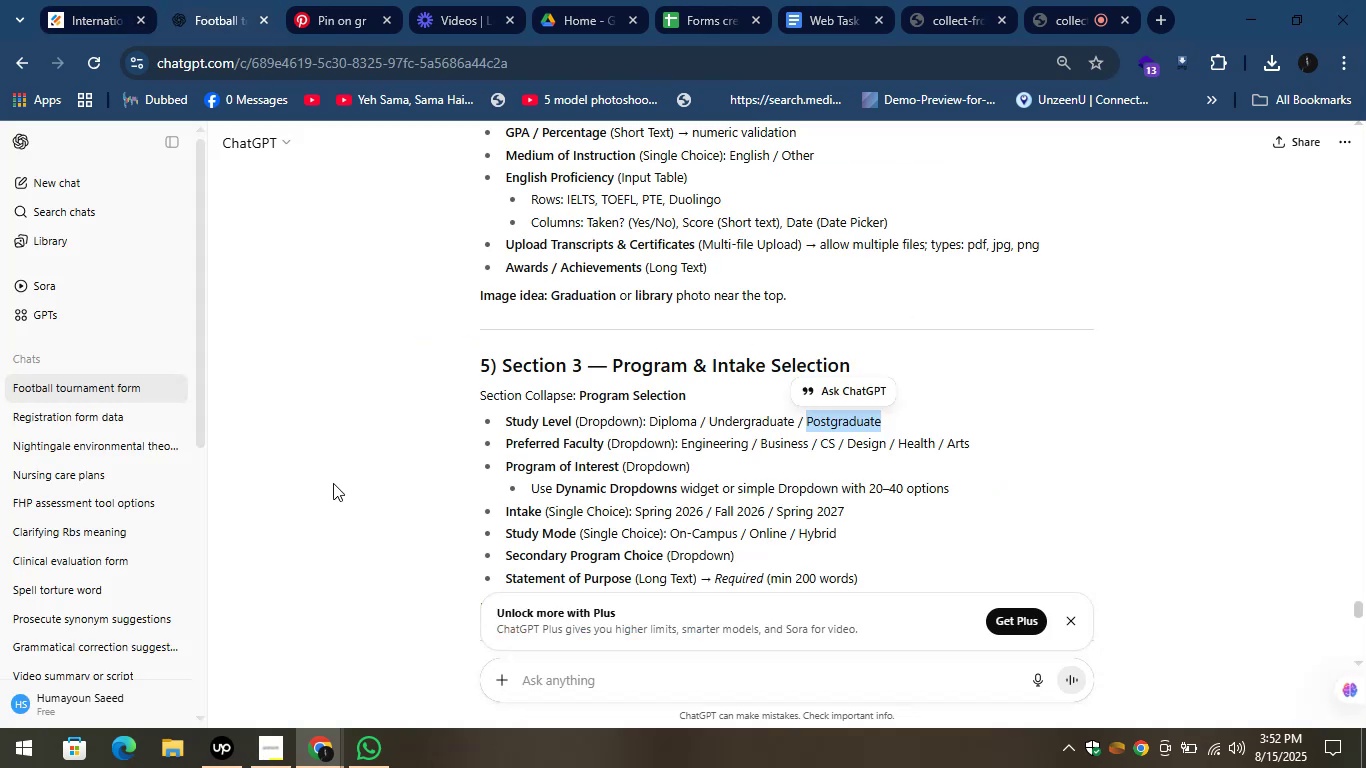 
left_click([325, 471])
 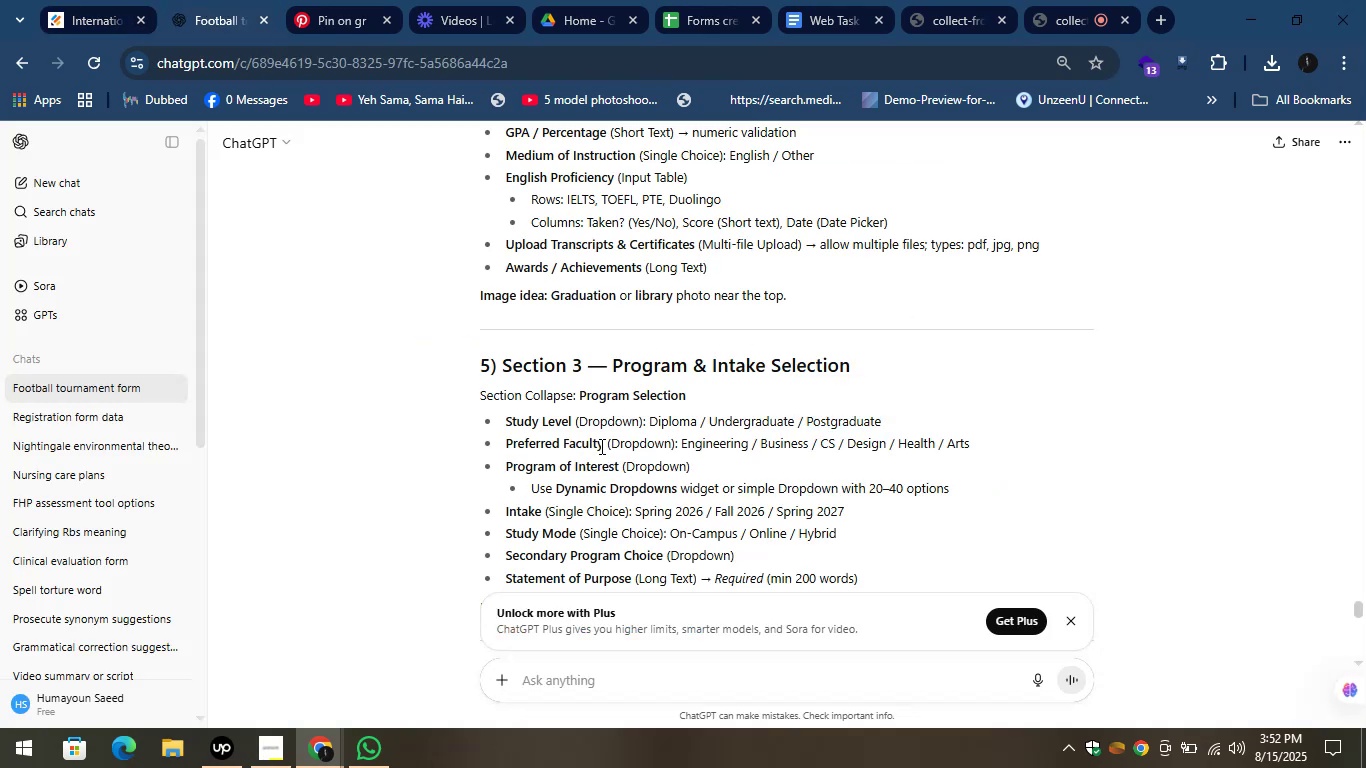 
left_click_drag(start_coordinate=[603, 448], to_coordinate=[501, 445])
 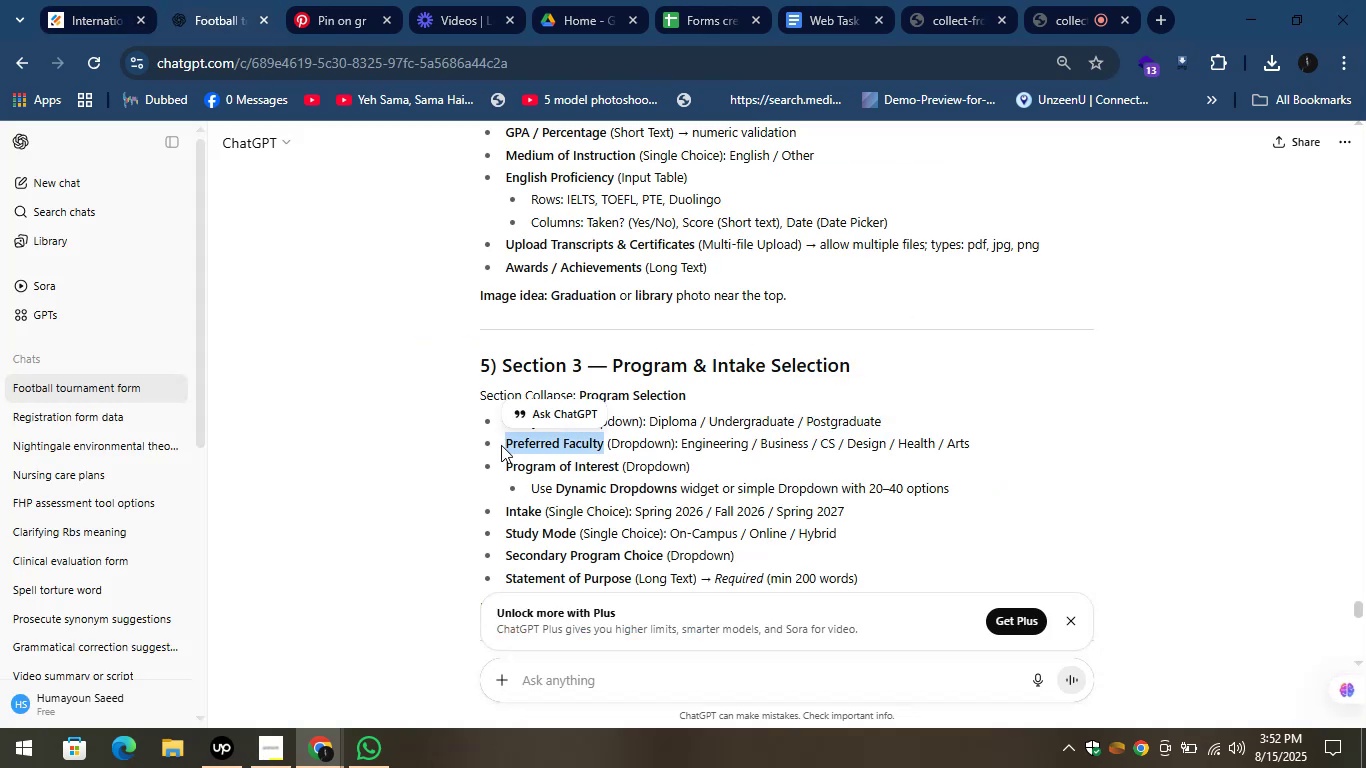 
key(Control+C)
 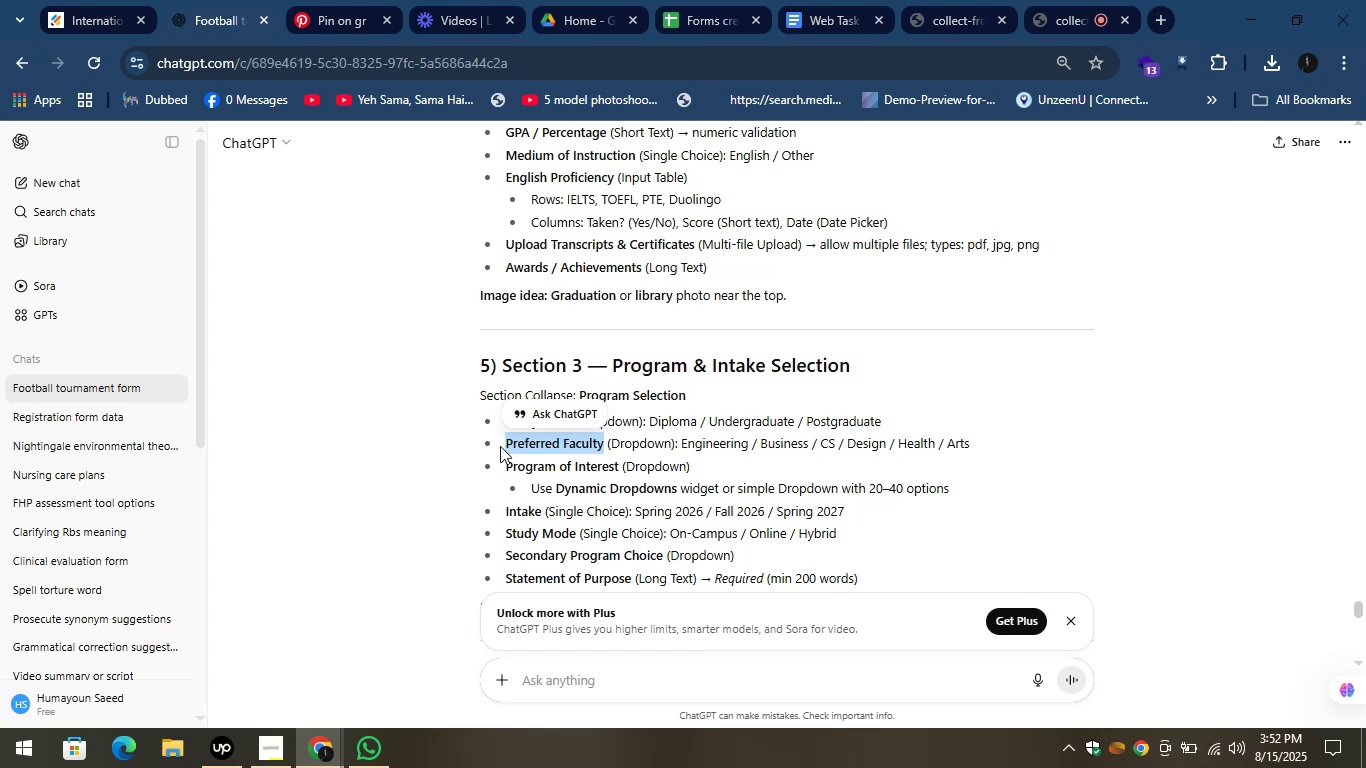 
key(Control+C)
 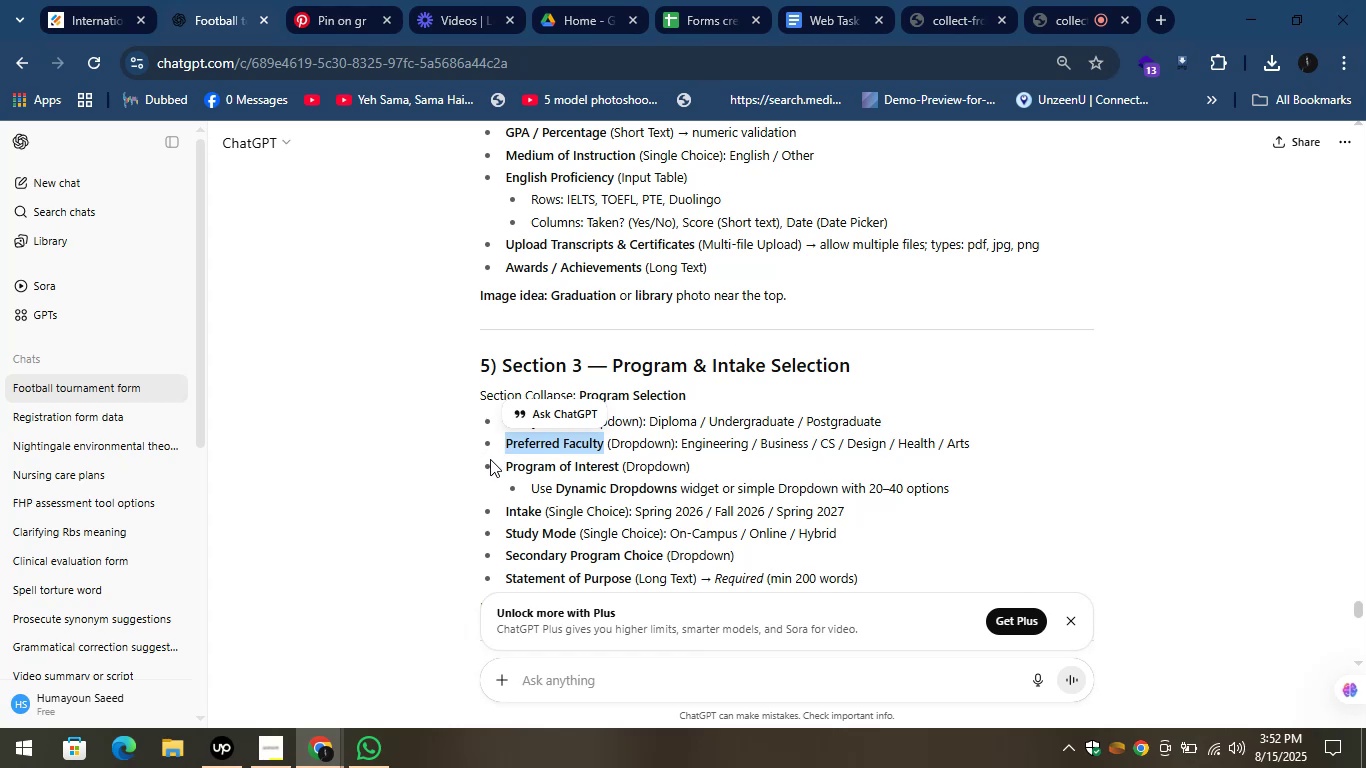 
wait(10.89)
 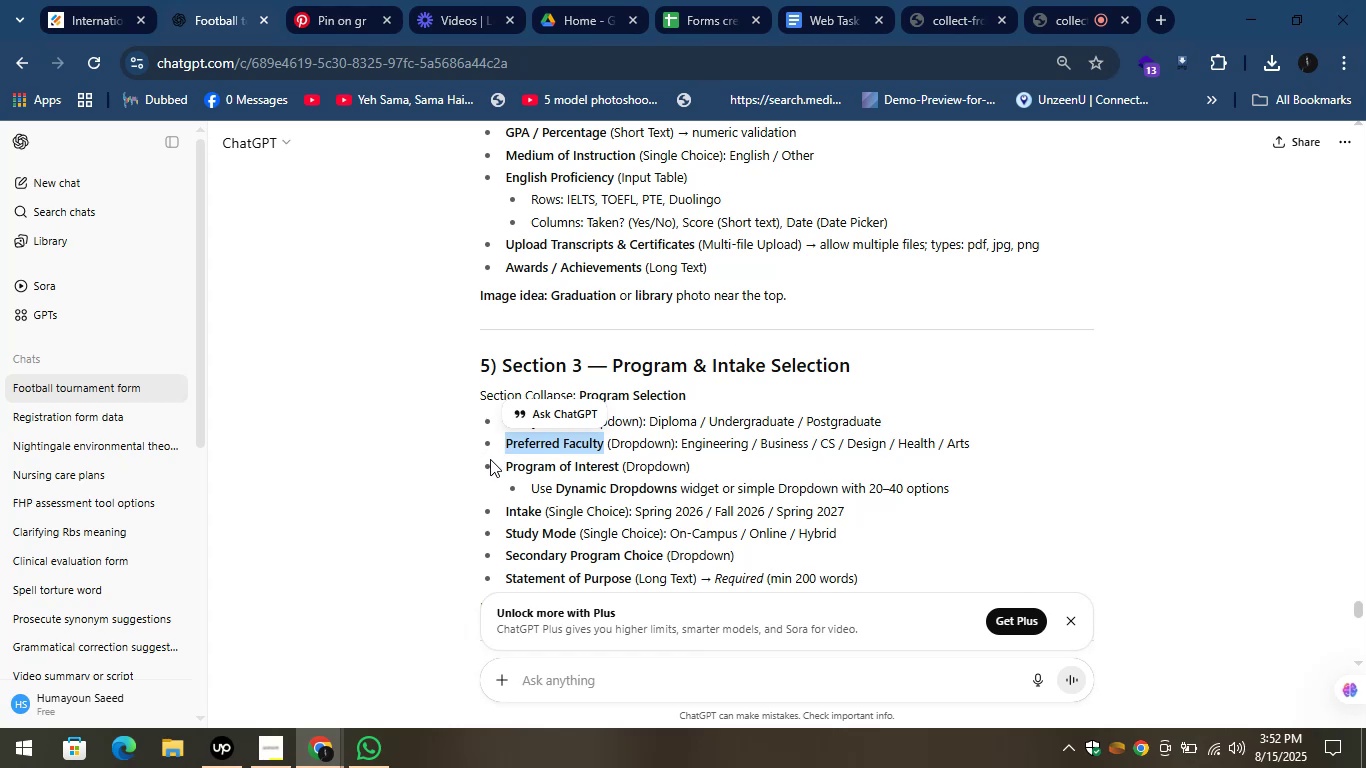 
left_click([93, 0])
 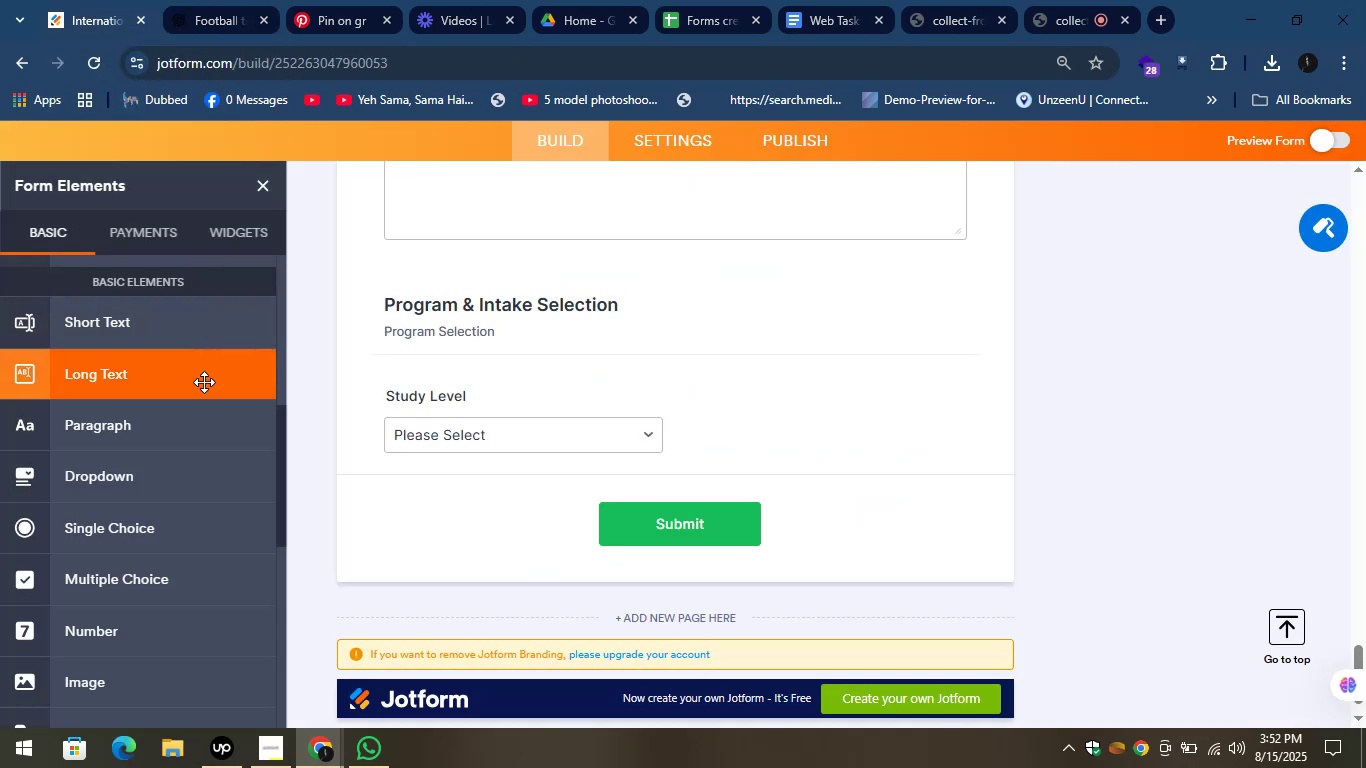 
scroll: coordinate [212, 486], scroll_direction: down, amount: 5.0
 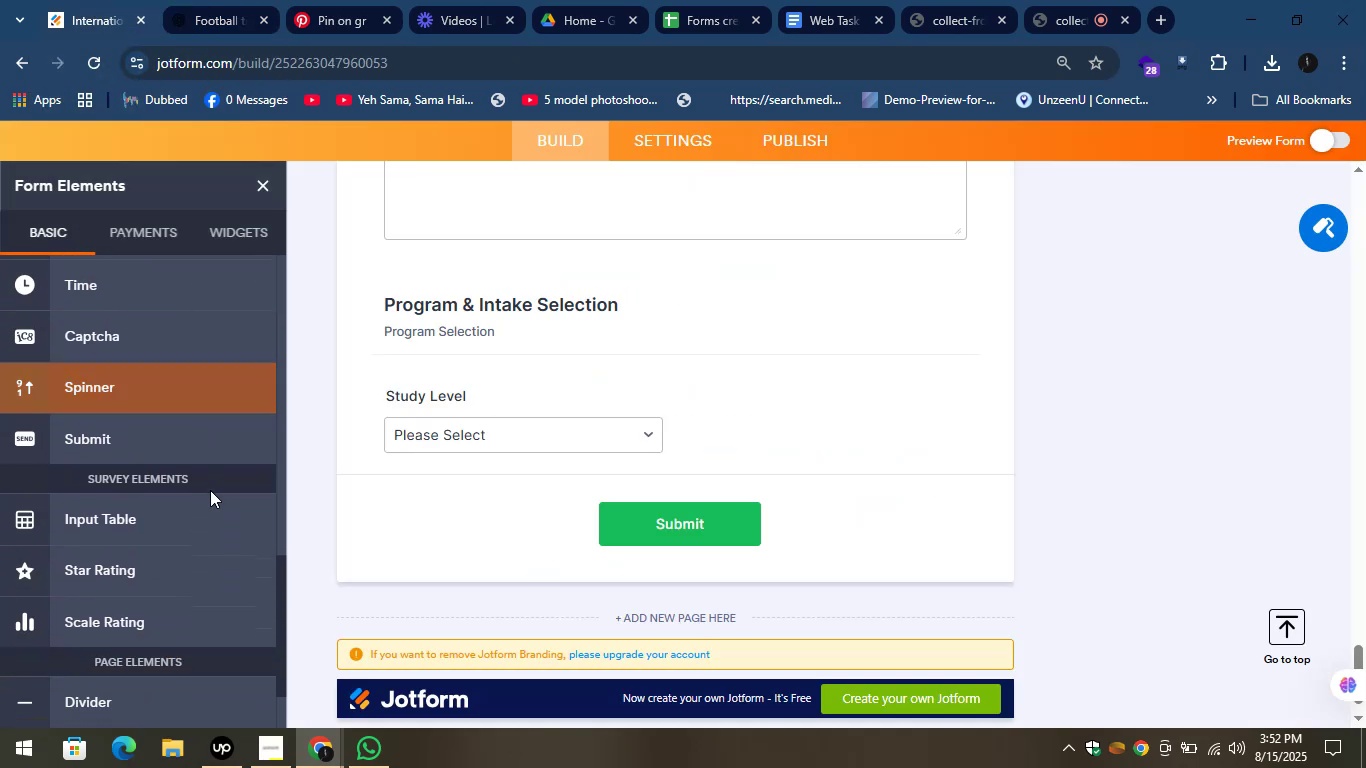 
scroll: coordinate [210, 492], scroll_direction: up, amount: 5.0
 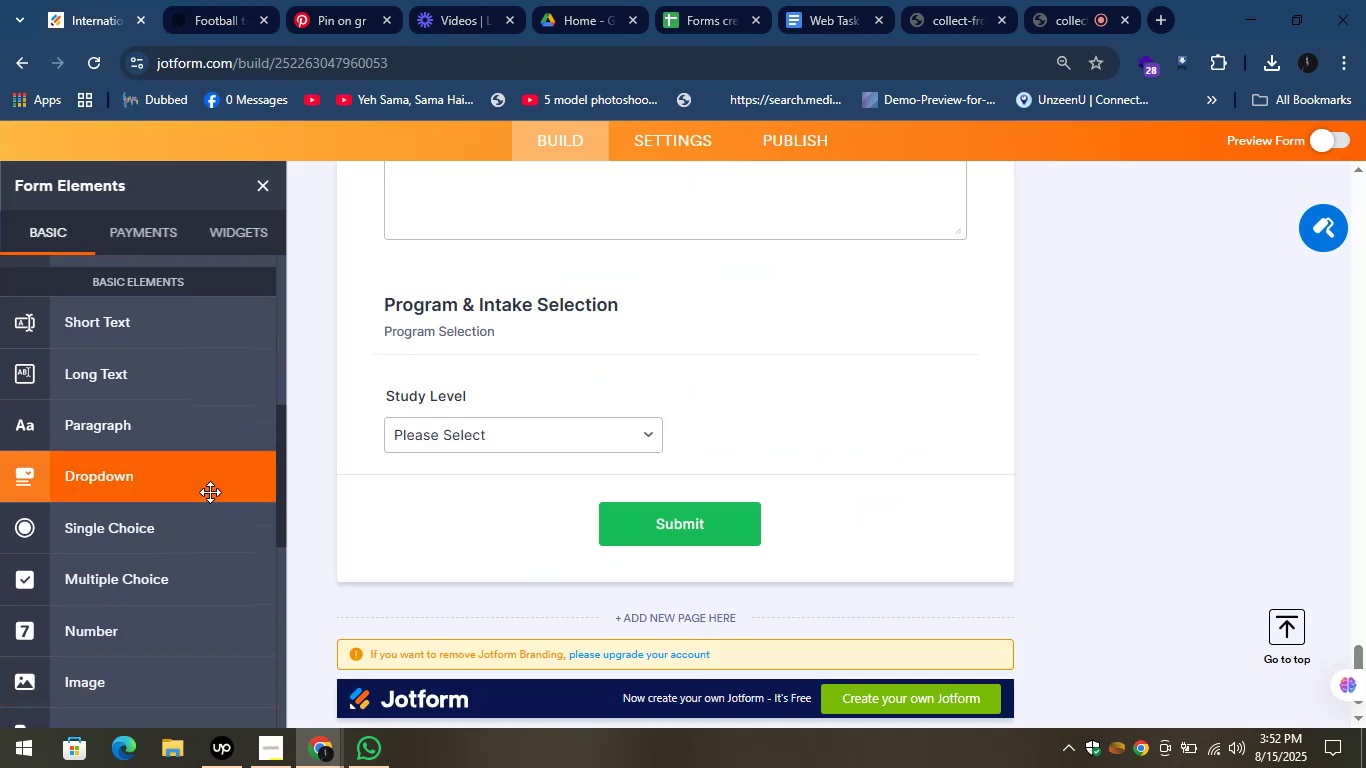 
left_click_drag(start_coordinate=[149, 481], to_coordinate=[489, 495])
 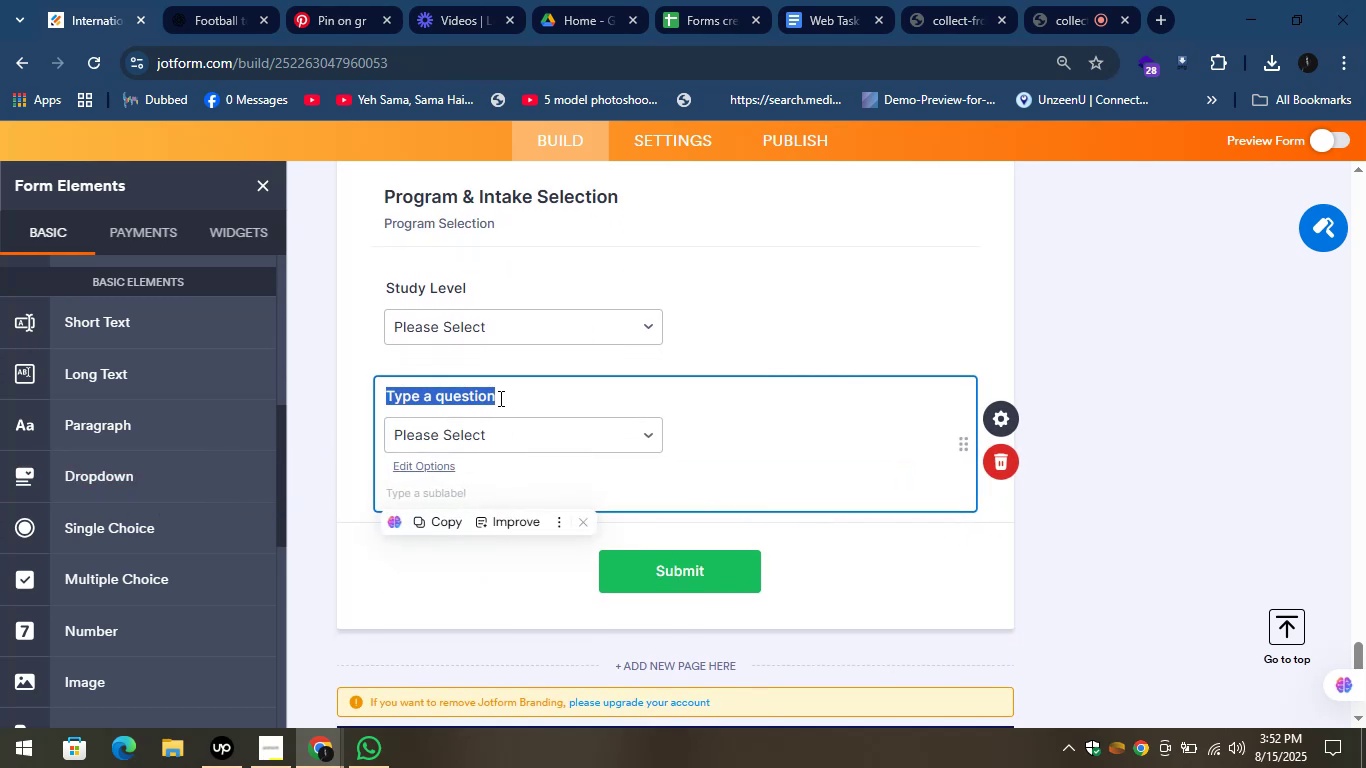 
key(Control+V)
 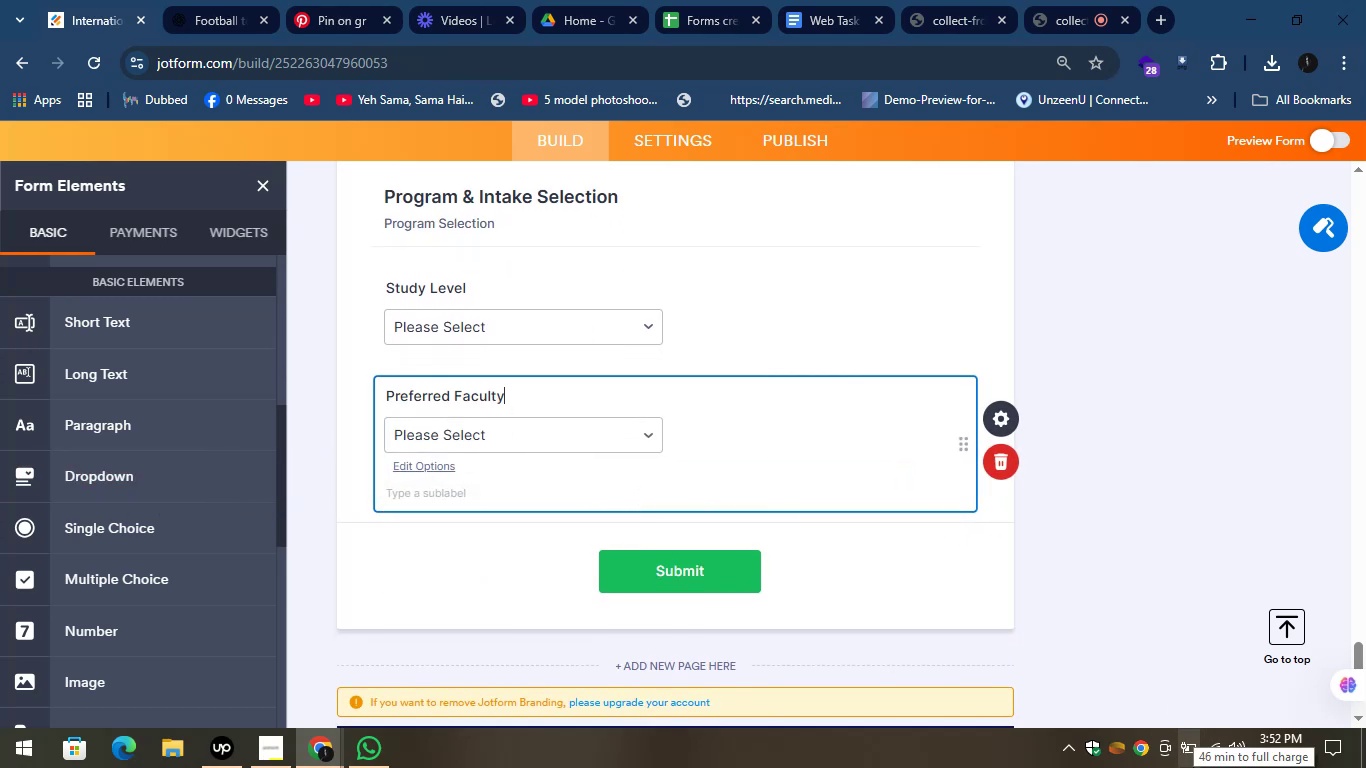 
wait(7.49)
 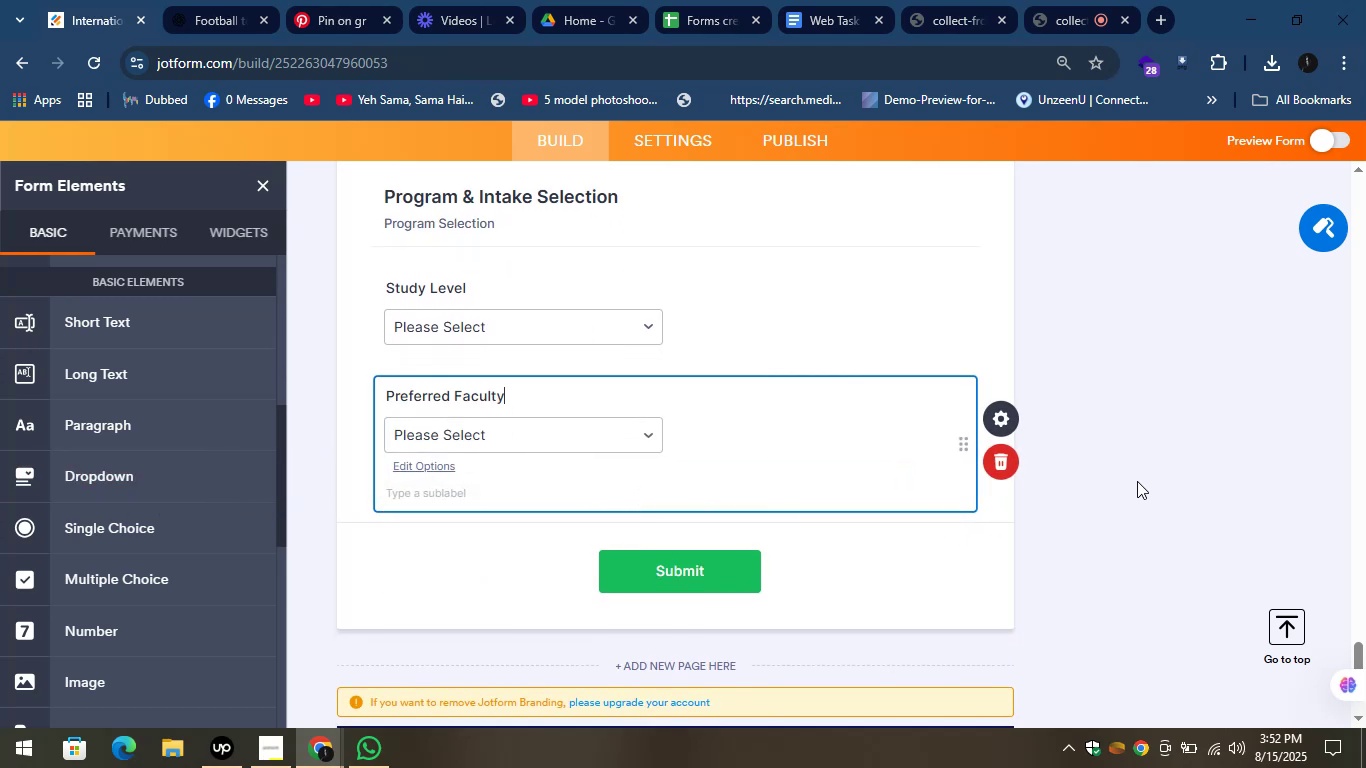 
left_click([643, 439])
 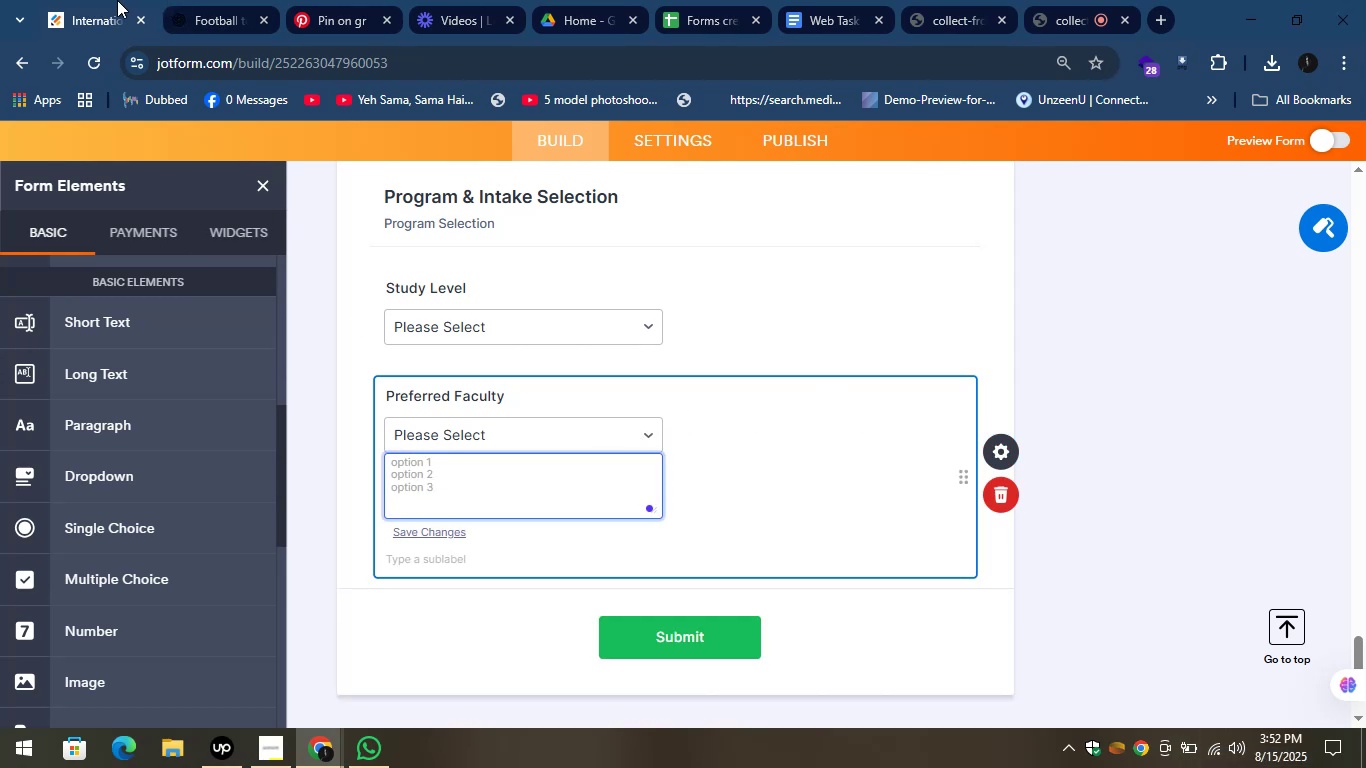 
left_click([185, 0])
 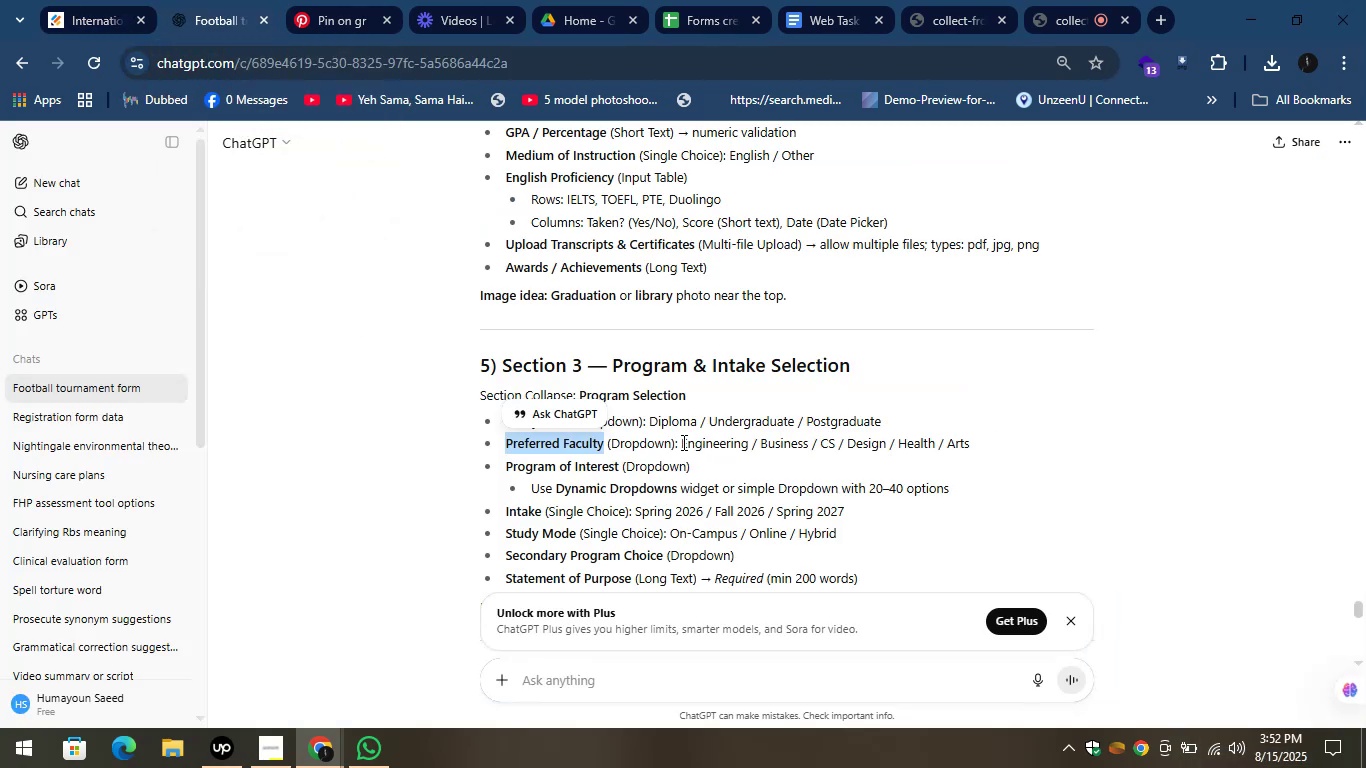 
left_click_drag(start_coordinate=[680, 442], to_coordinate=[749, 450])
 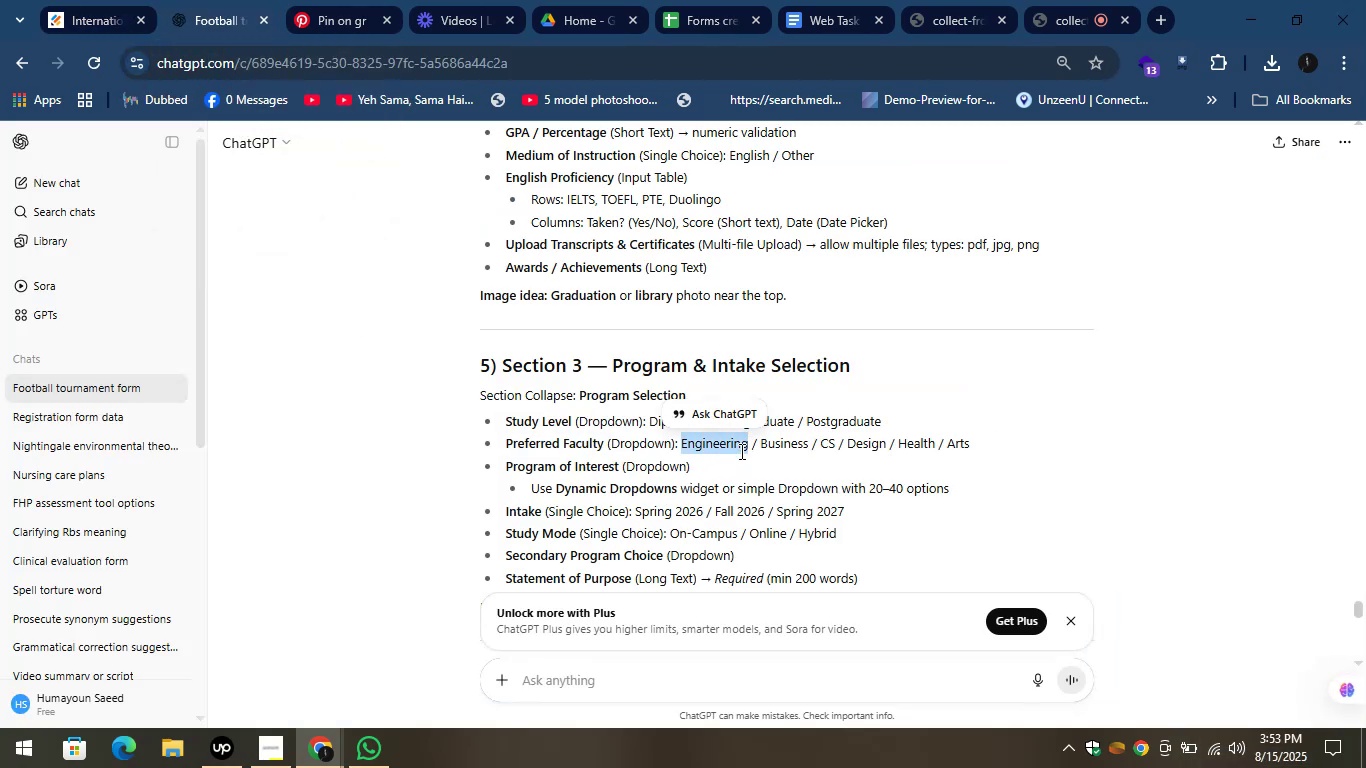 
key(Control+ControlLeft)
 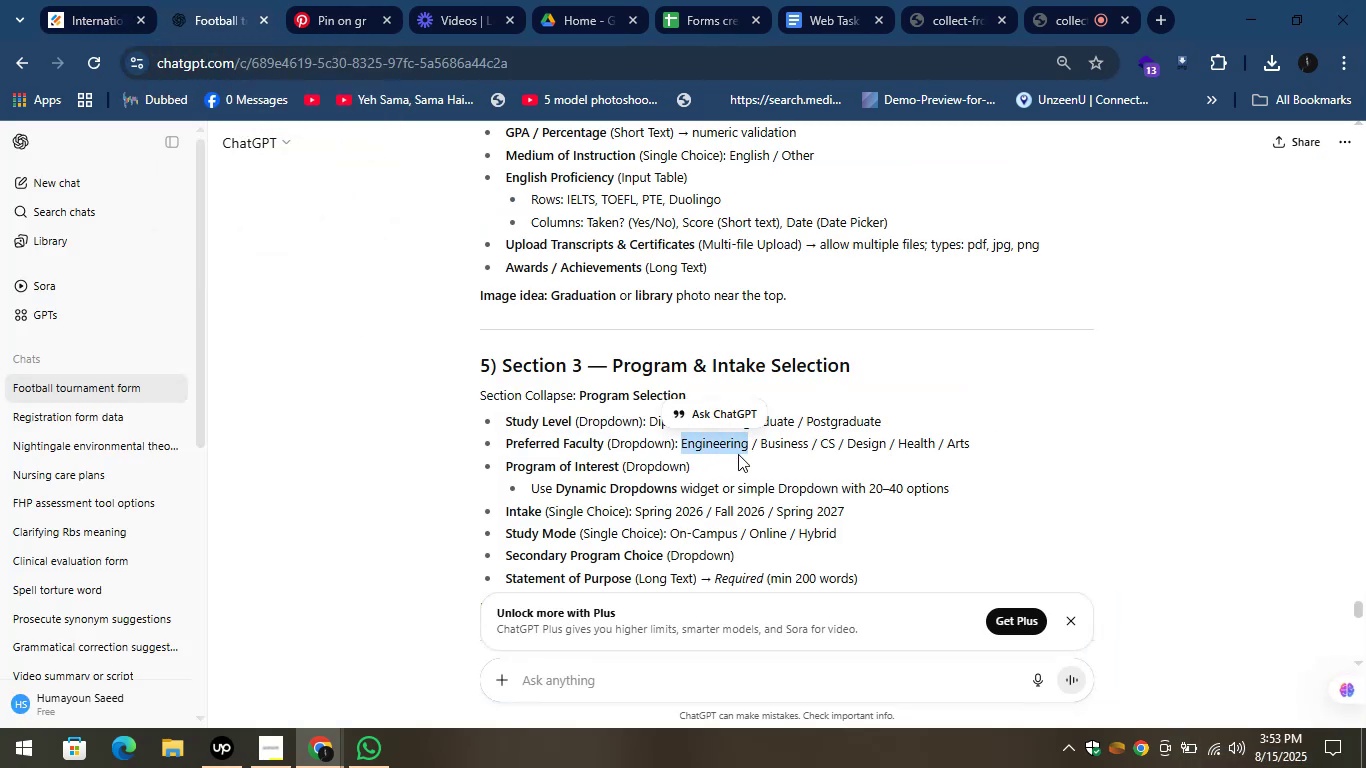 
key(Control+C)
 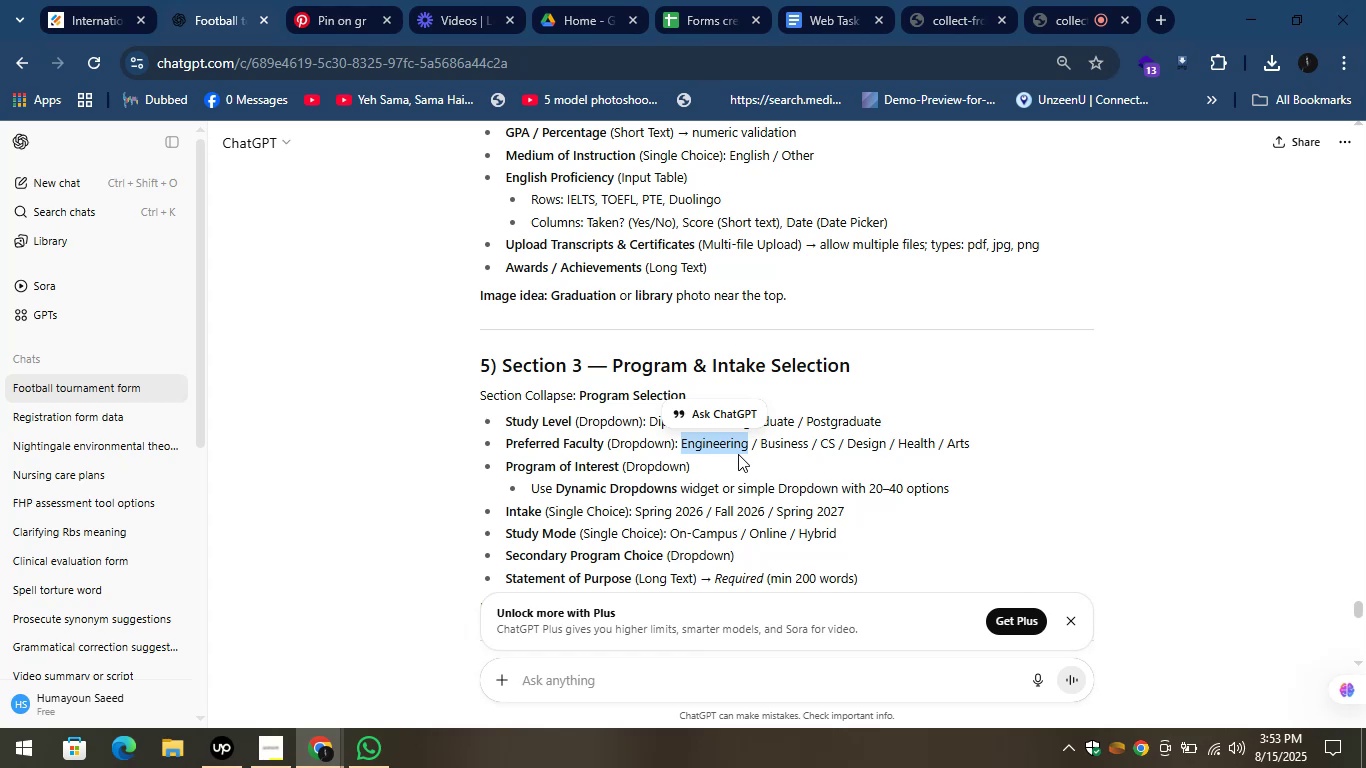 
key(Control+C)
 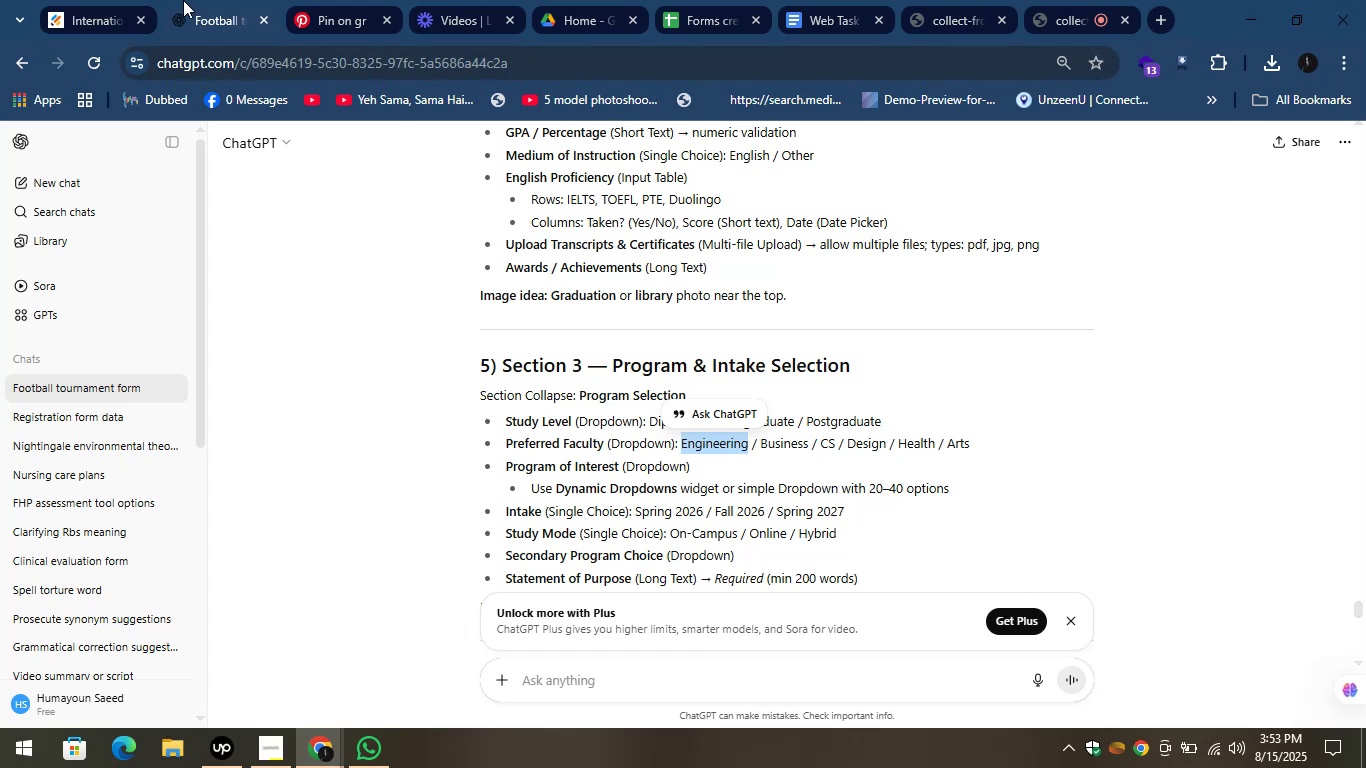 
left_click([94, 0])
 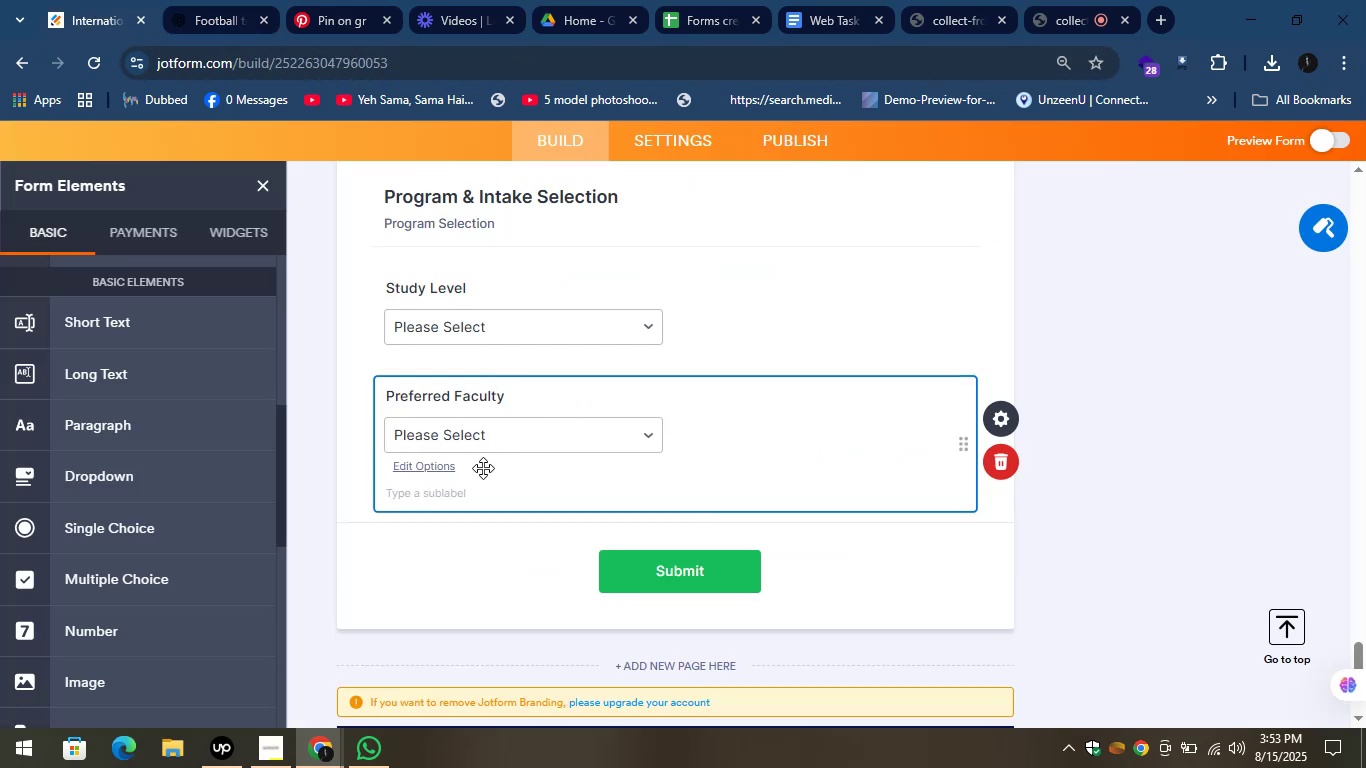 
left_click([485, 435])
 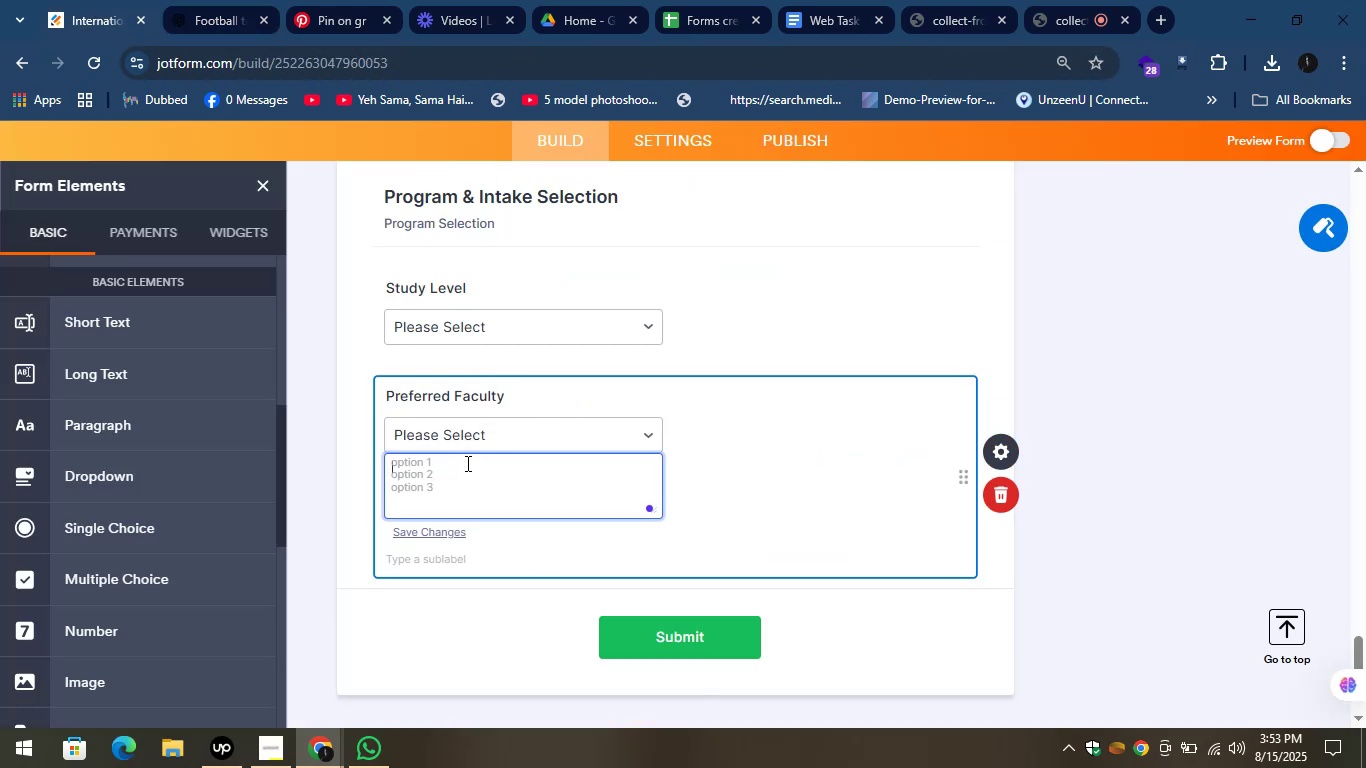 
key(Control+V)
 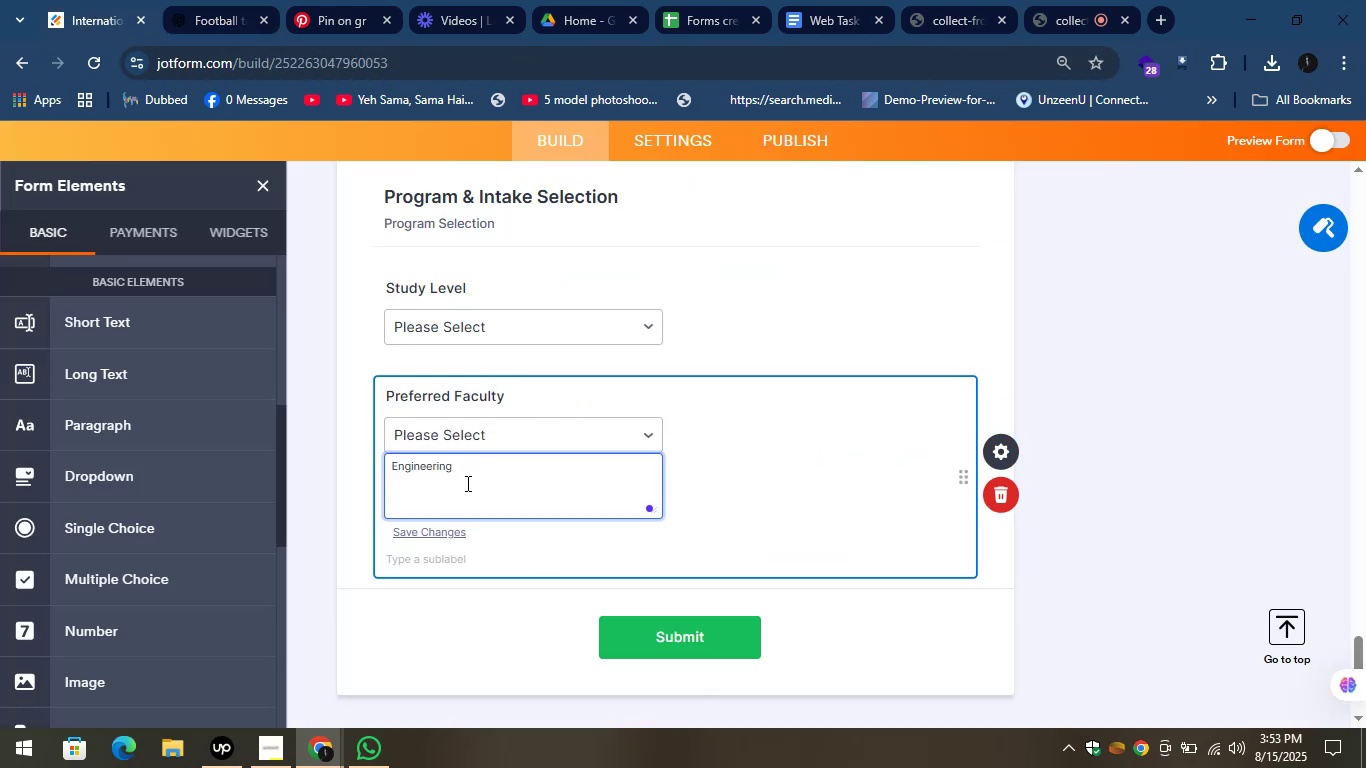 
key(Shift+Enter)
 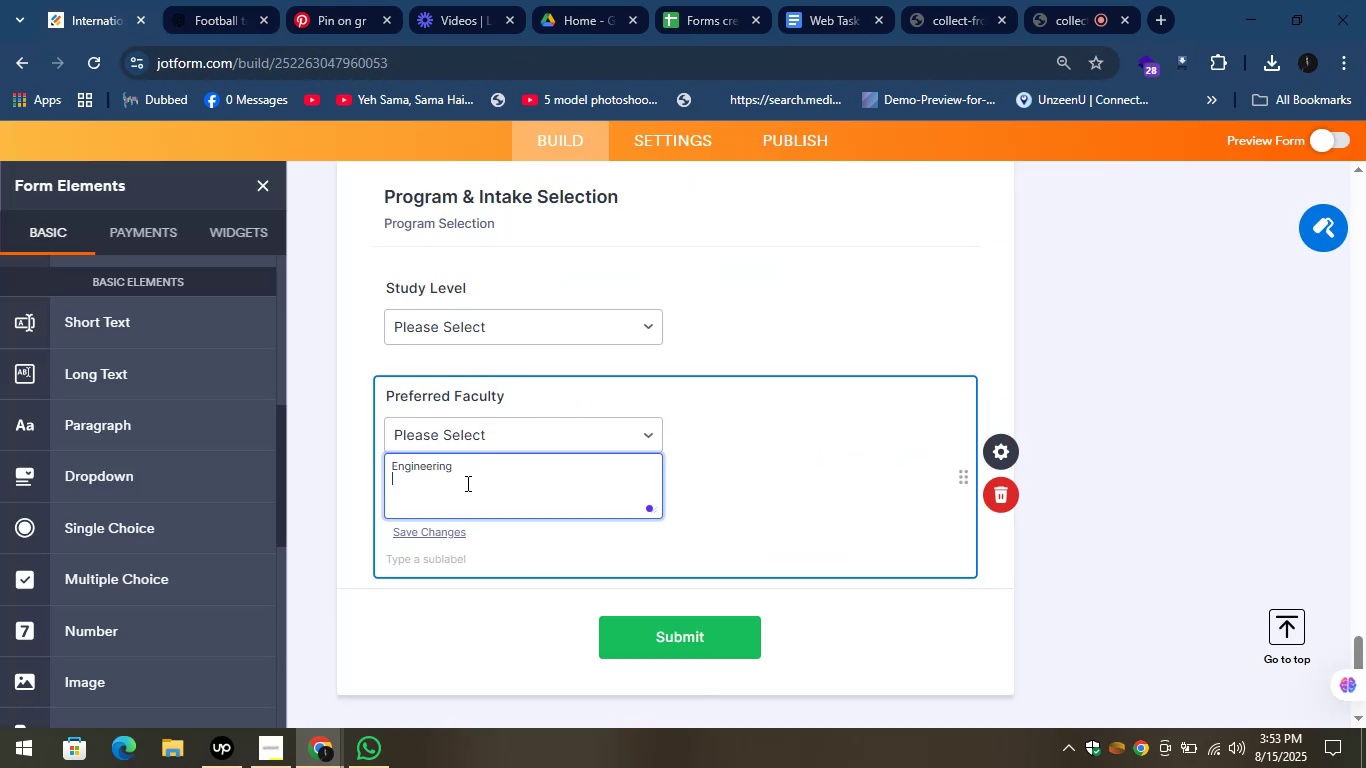 
key(Shift+Enter)
 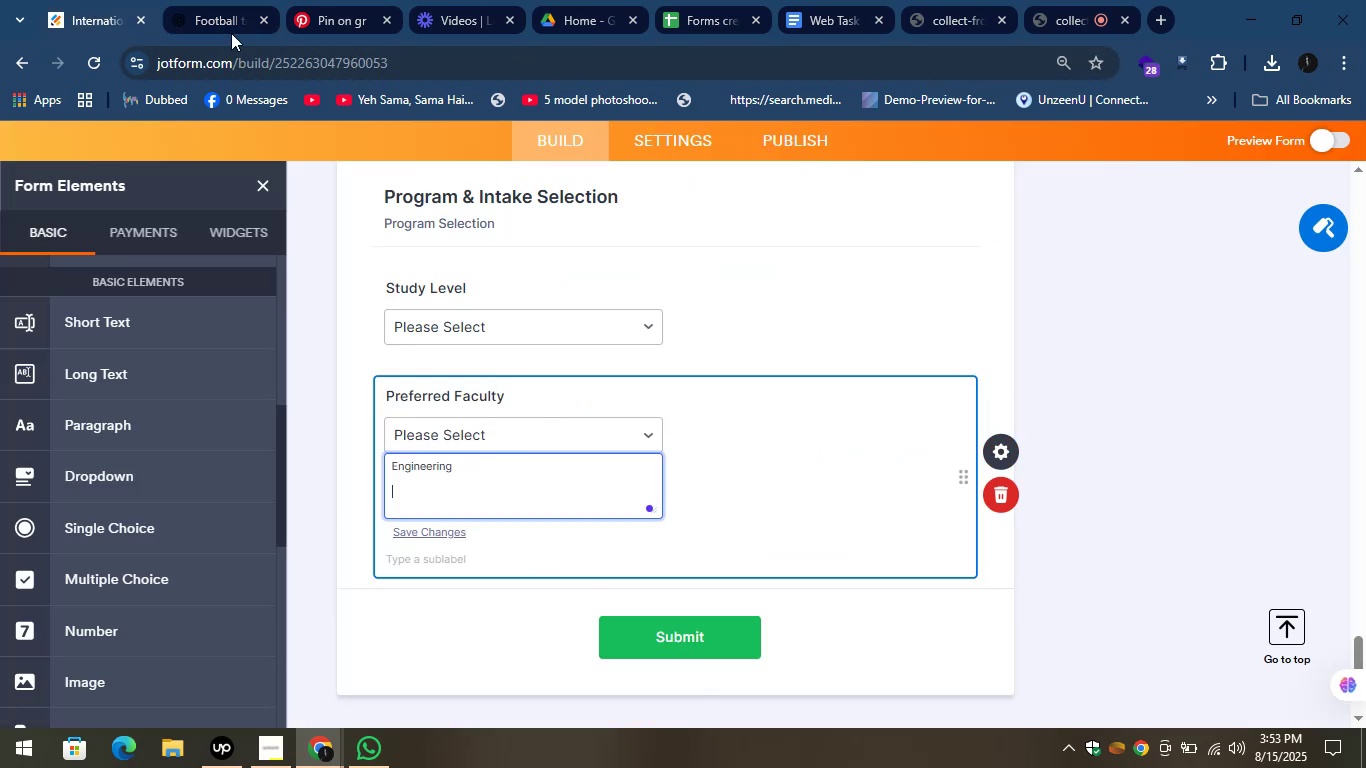 
left_click([93, 0])
 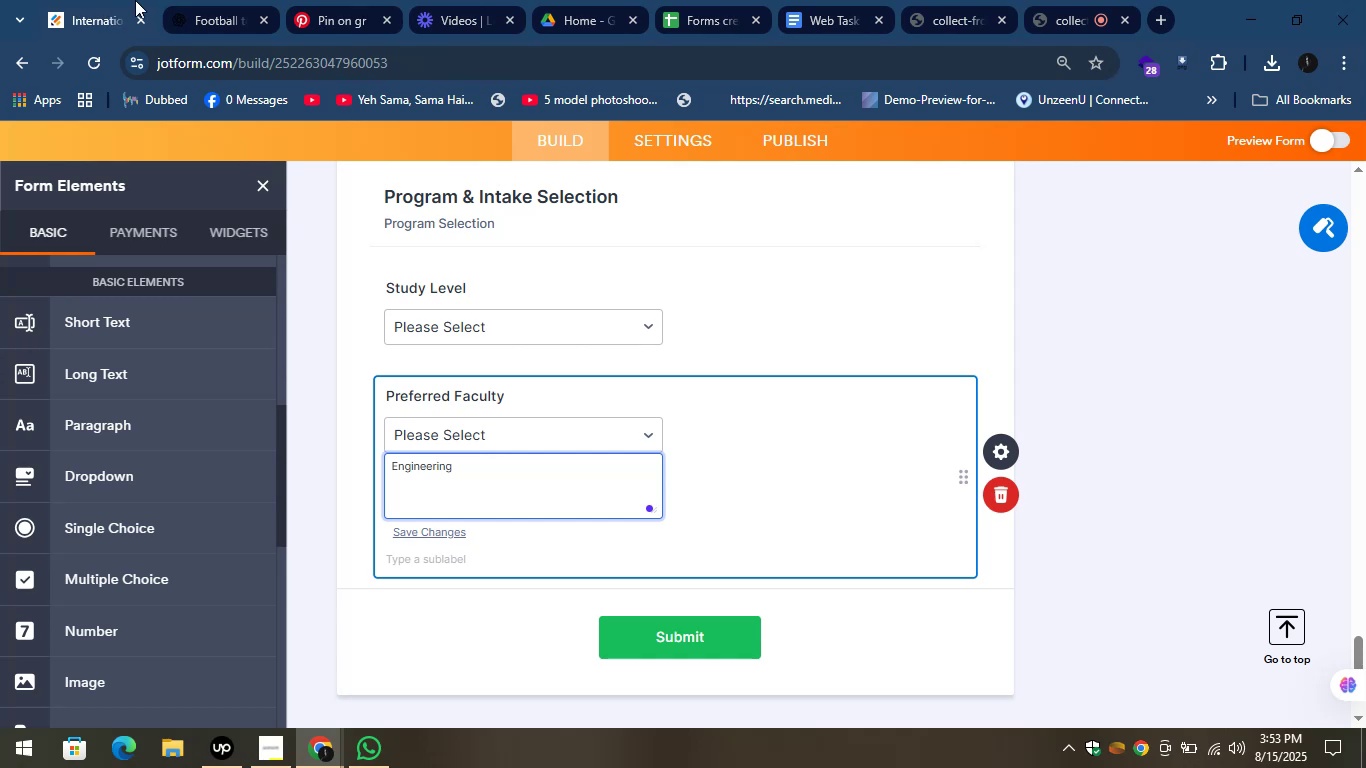 
left_click([215, 0])
 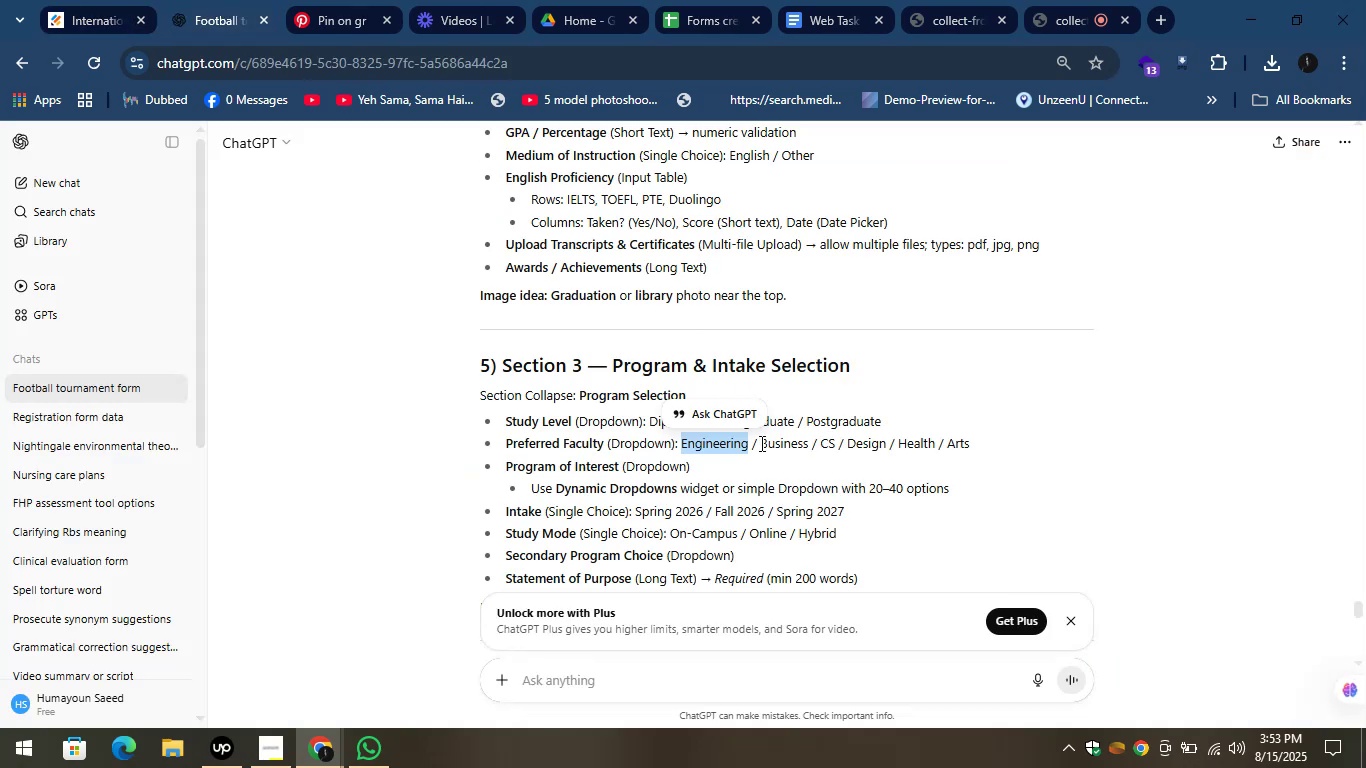 
left_click_drag(start_coordinate=[761, 450], to_coordinate=[812, 447])
 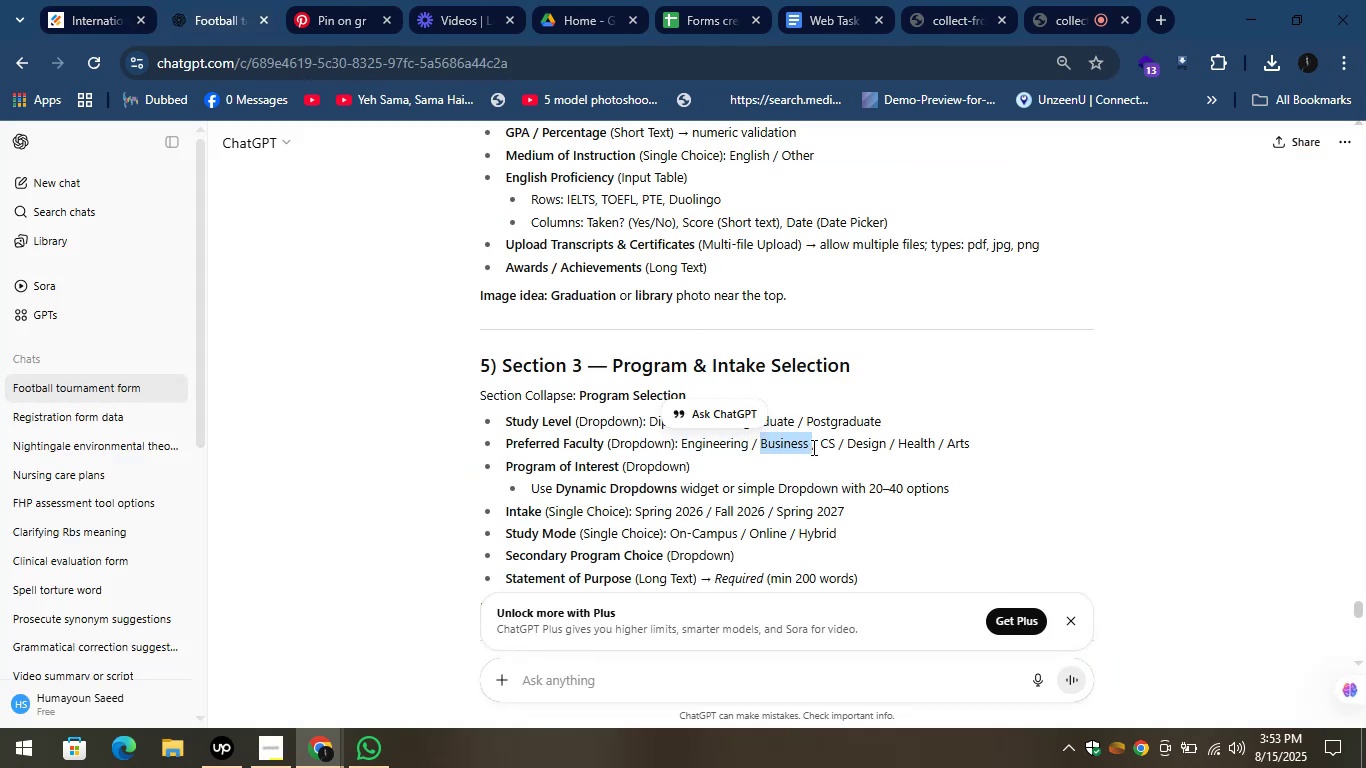 
key(Control+C)
 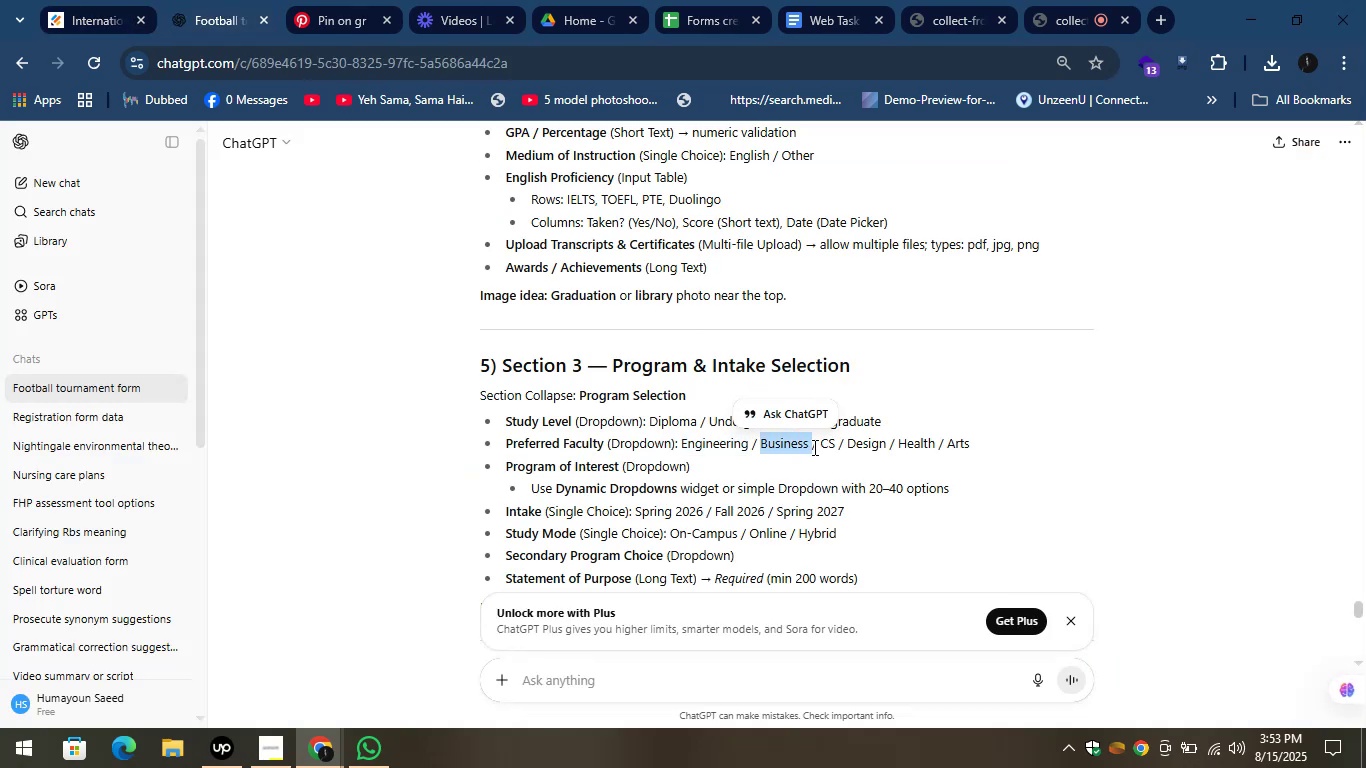 
key(Control+C)
 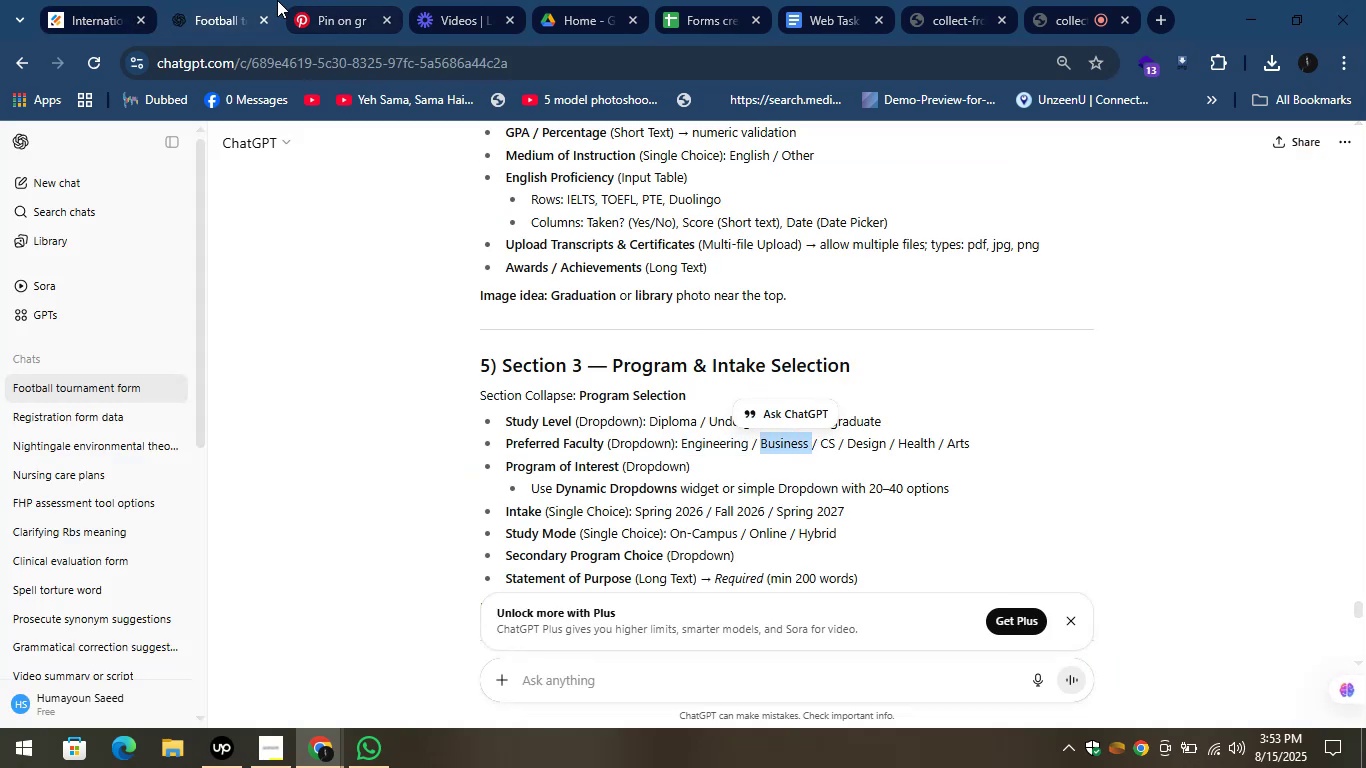 
left_click([230, 0])
 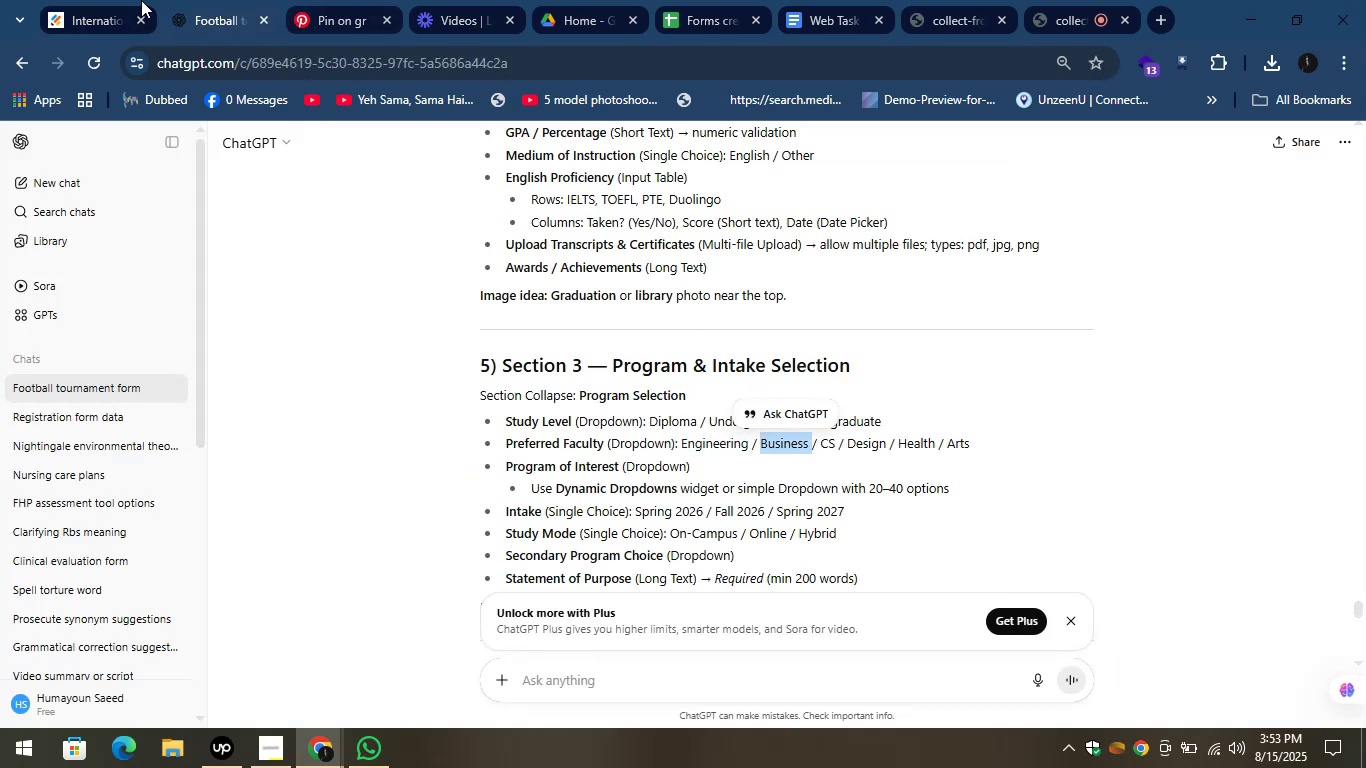 
left_click([98, 0])
 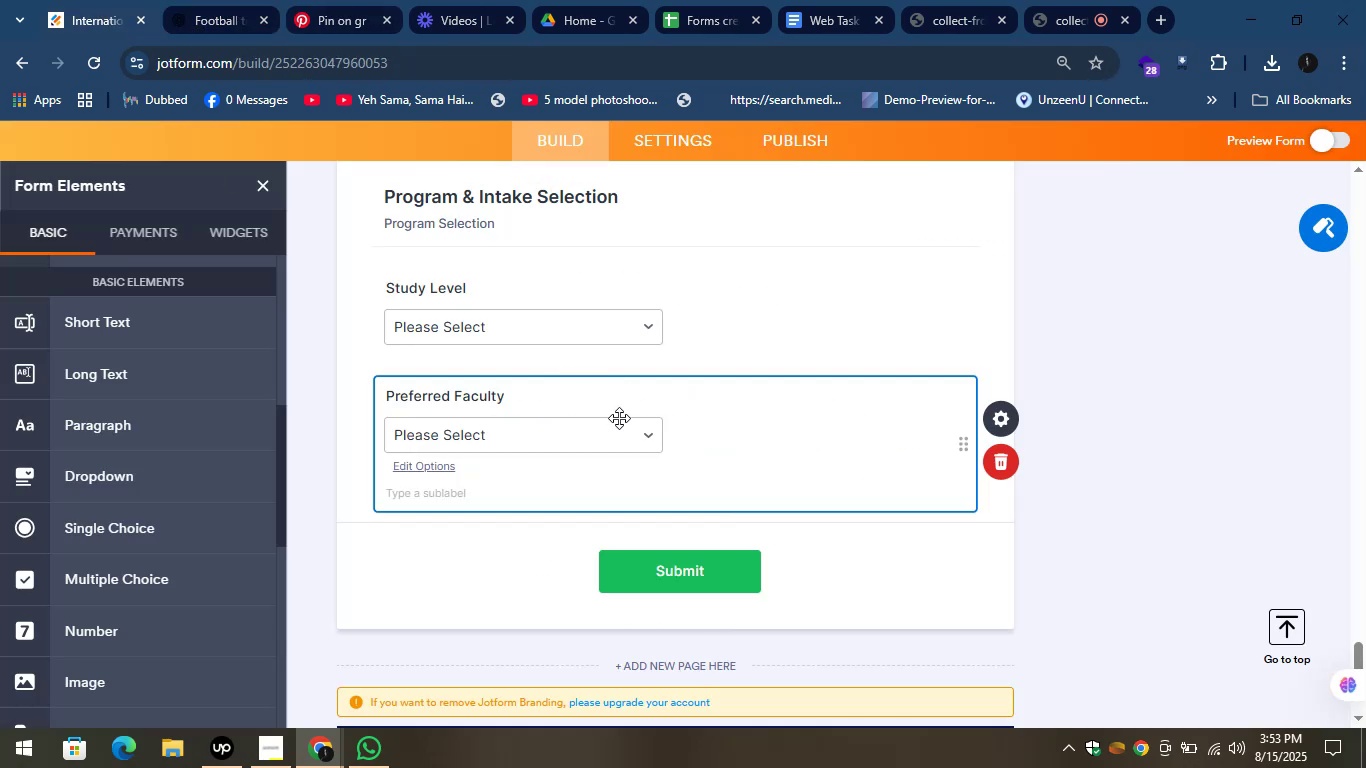 
left_click([602, 438])
 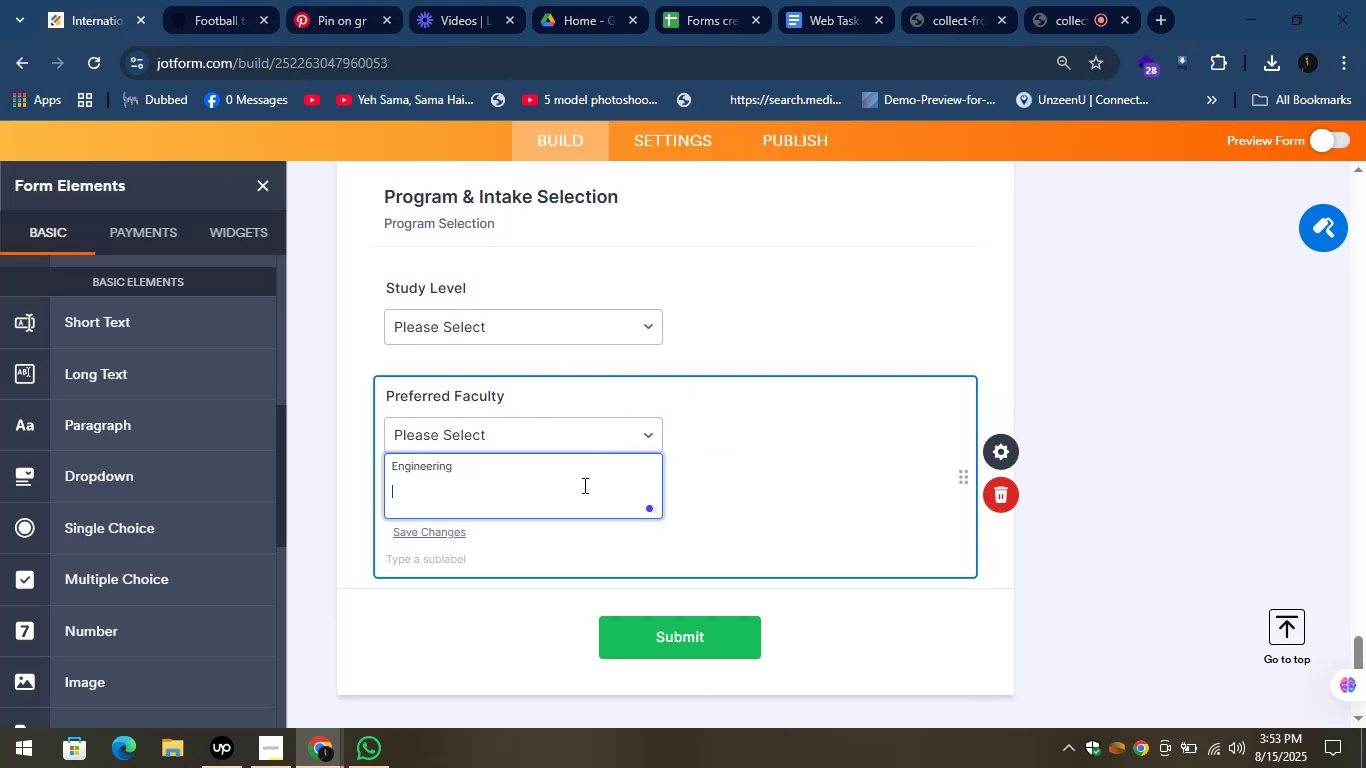 
key(Control+V)
 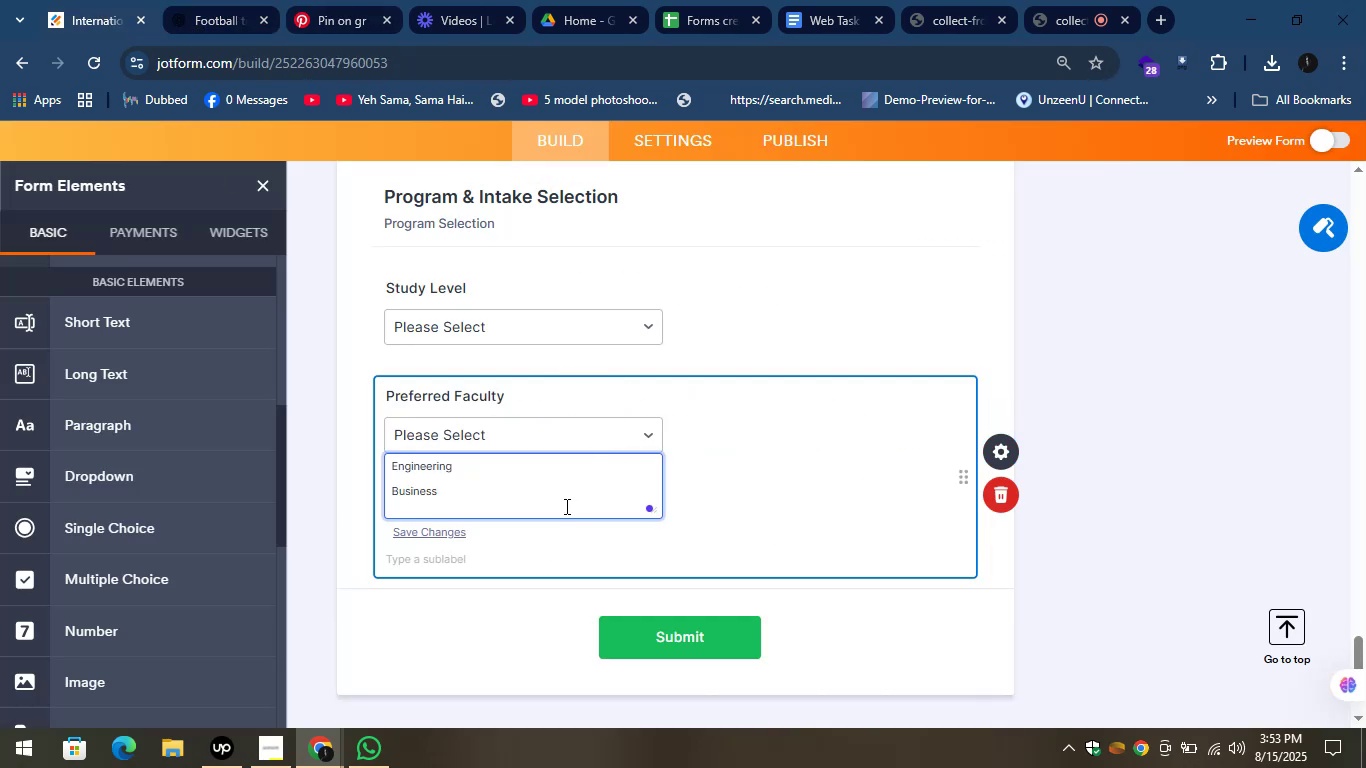 
key(Shift+Enter)
 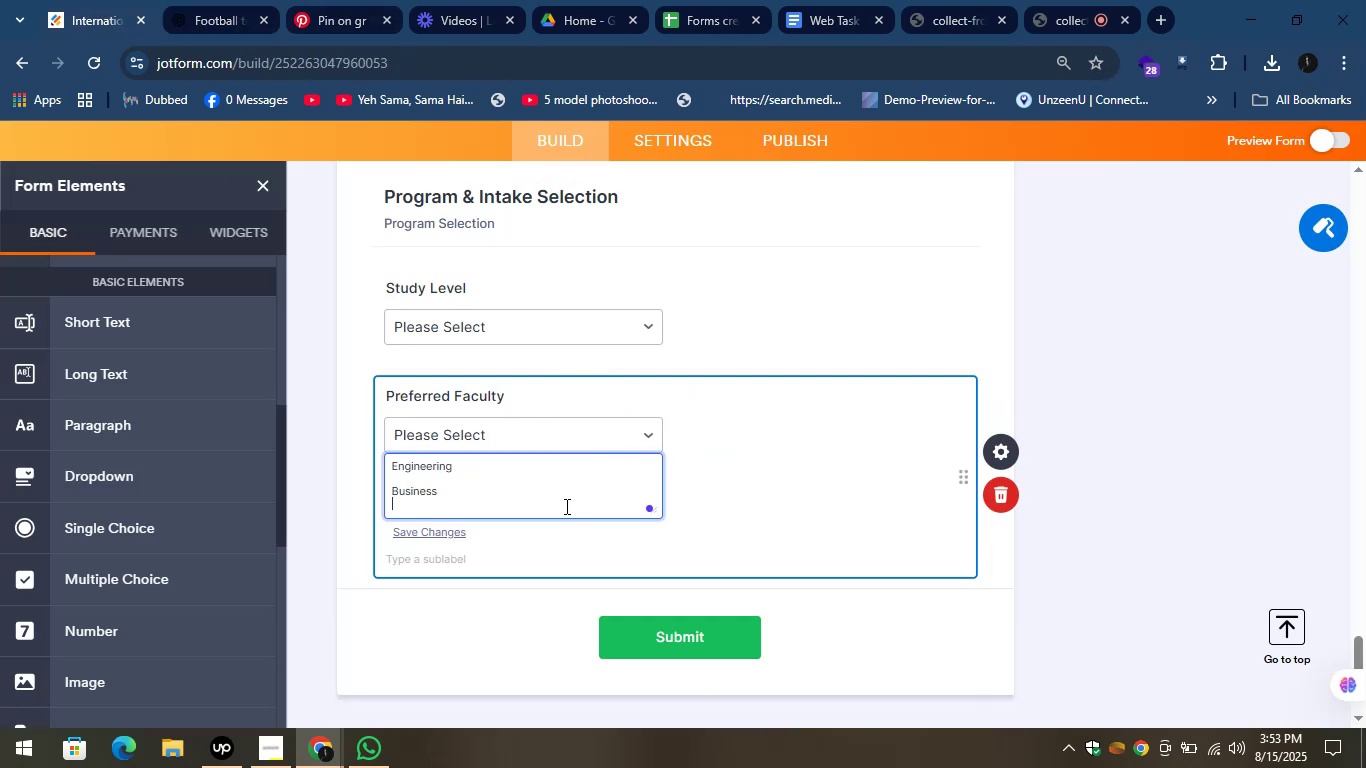 
key(Shift+Enter)
 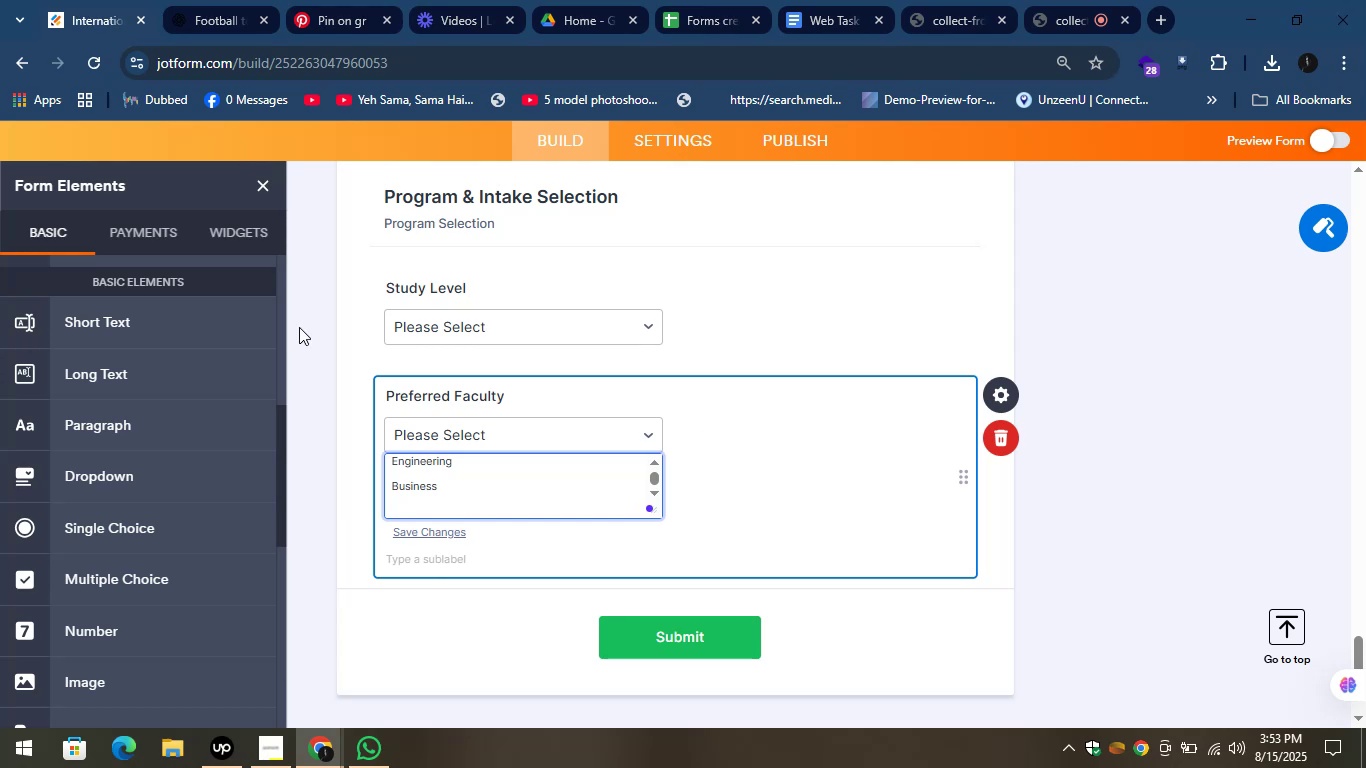 
left_click([31, 0])
 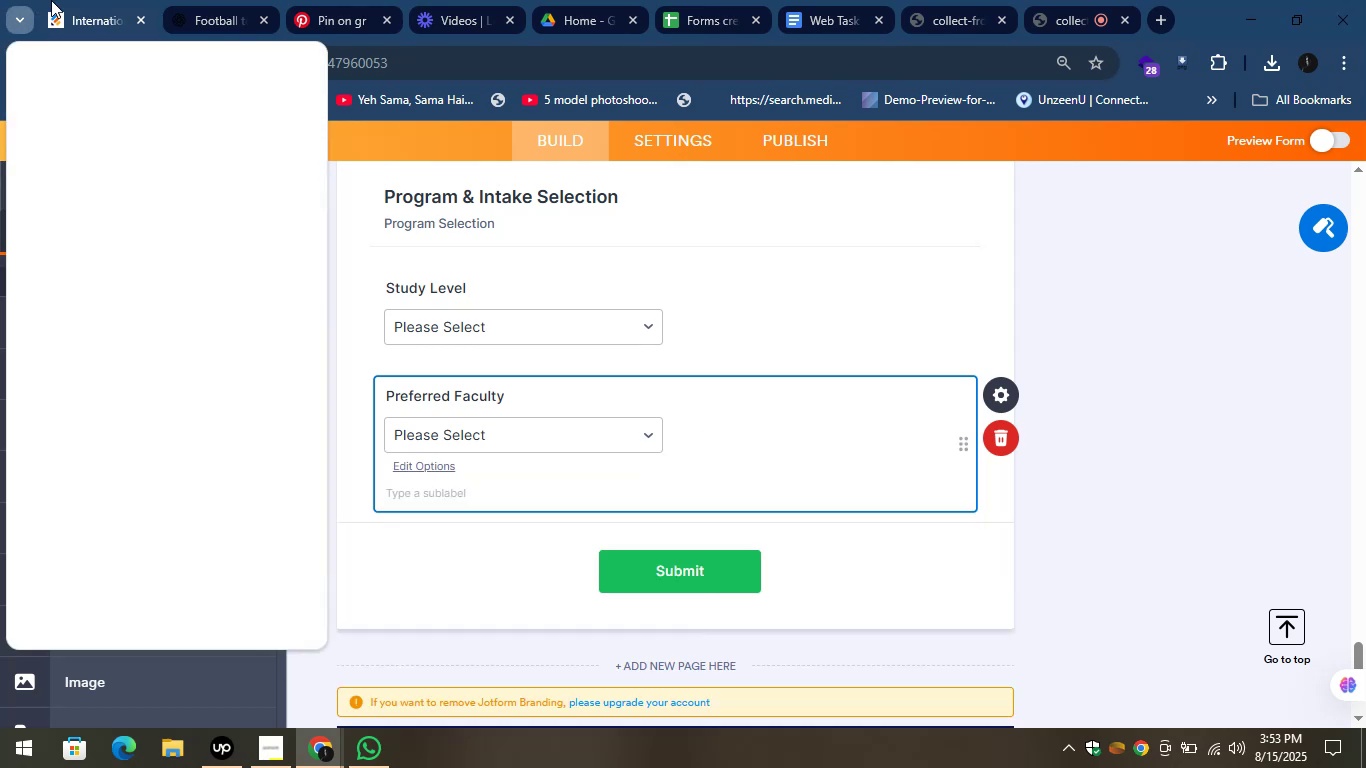 
left_click([60, 0])
 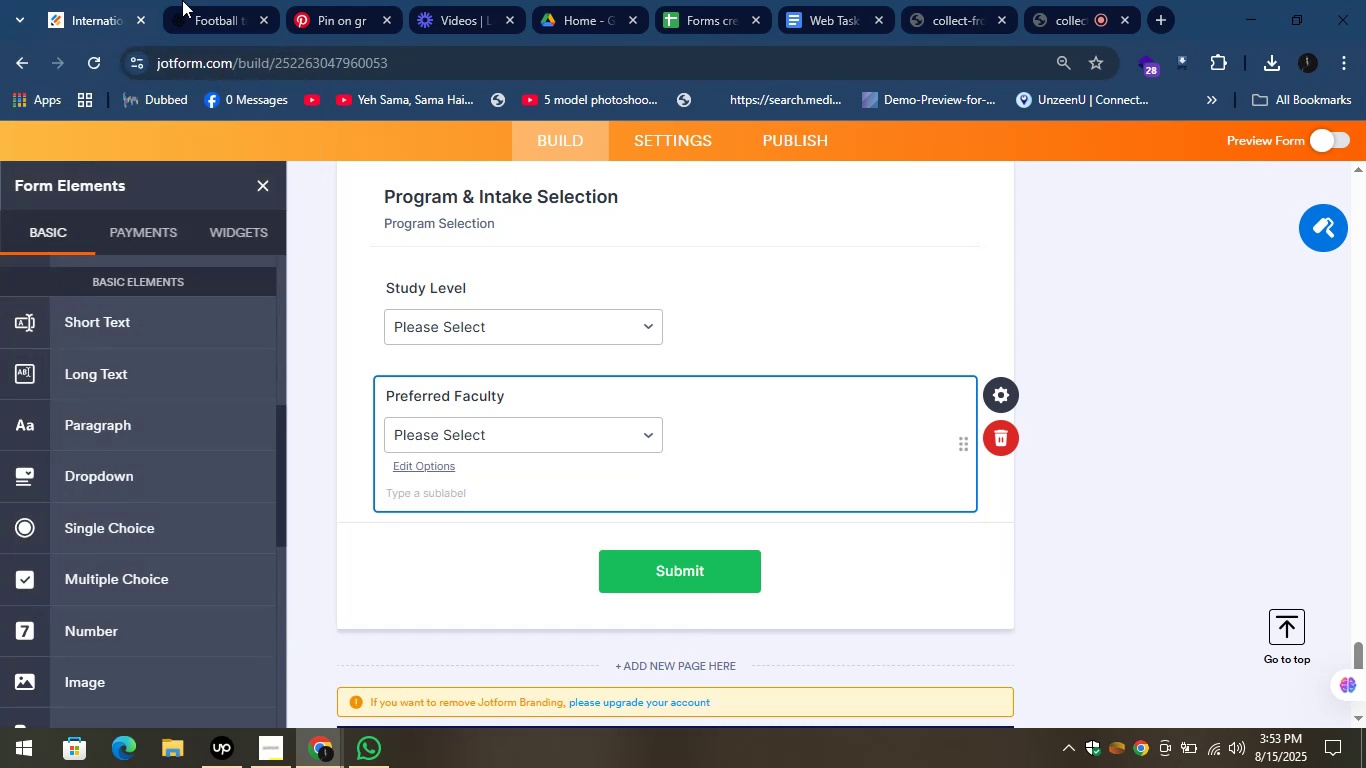 
left_click([201, 0])
 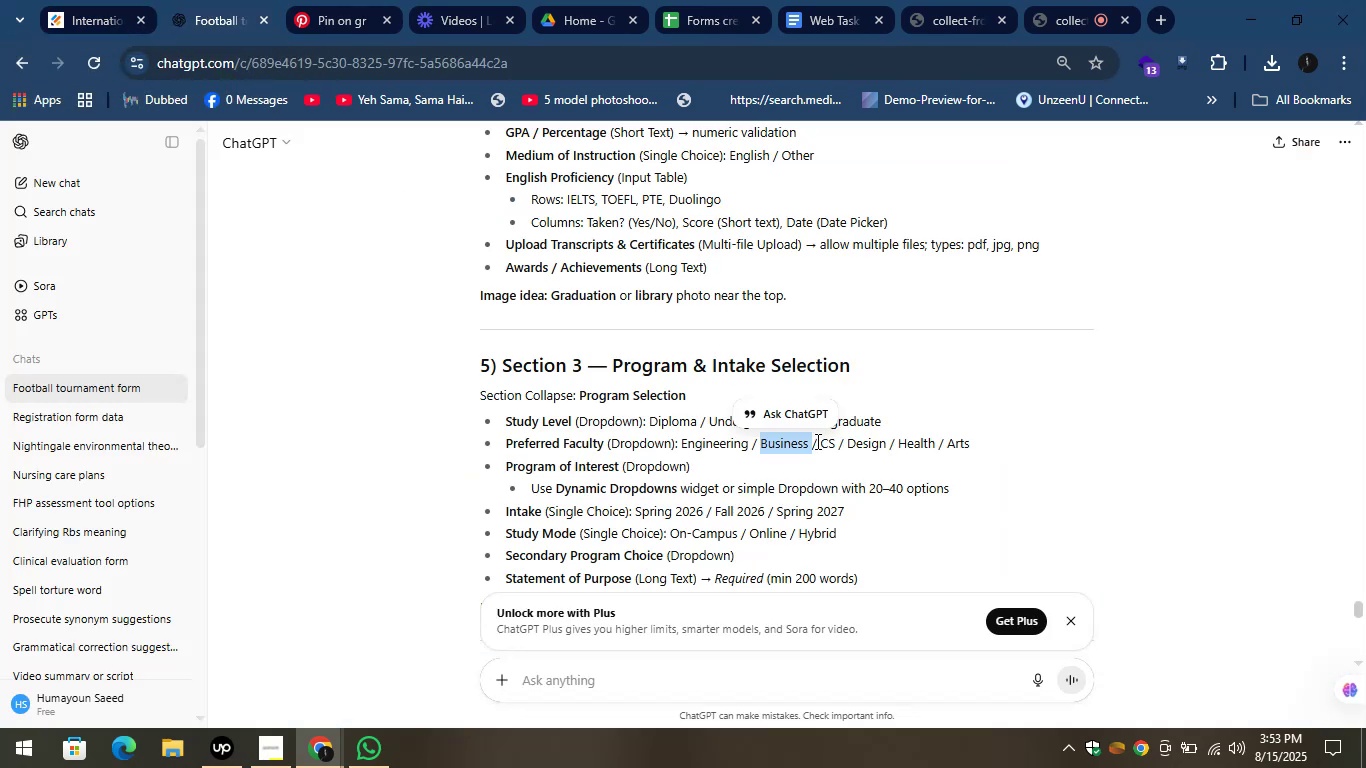 
left_click_drag(start_coordinate=[818, 445], to_coordinate=[836, 444])
 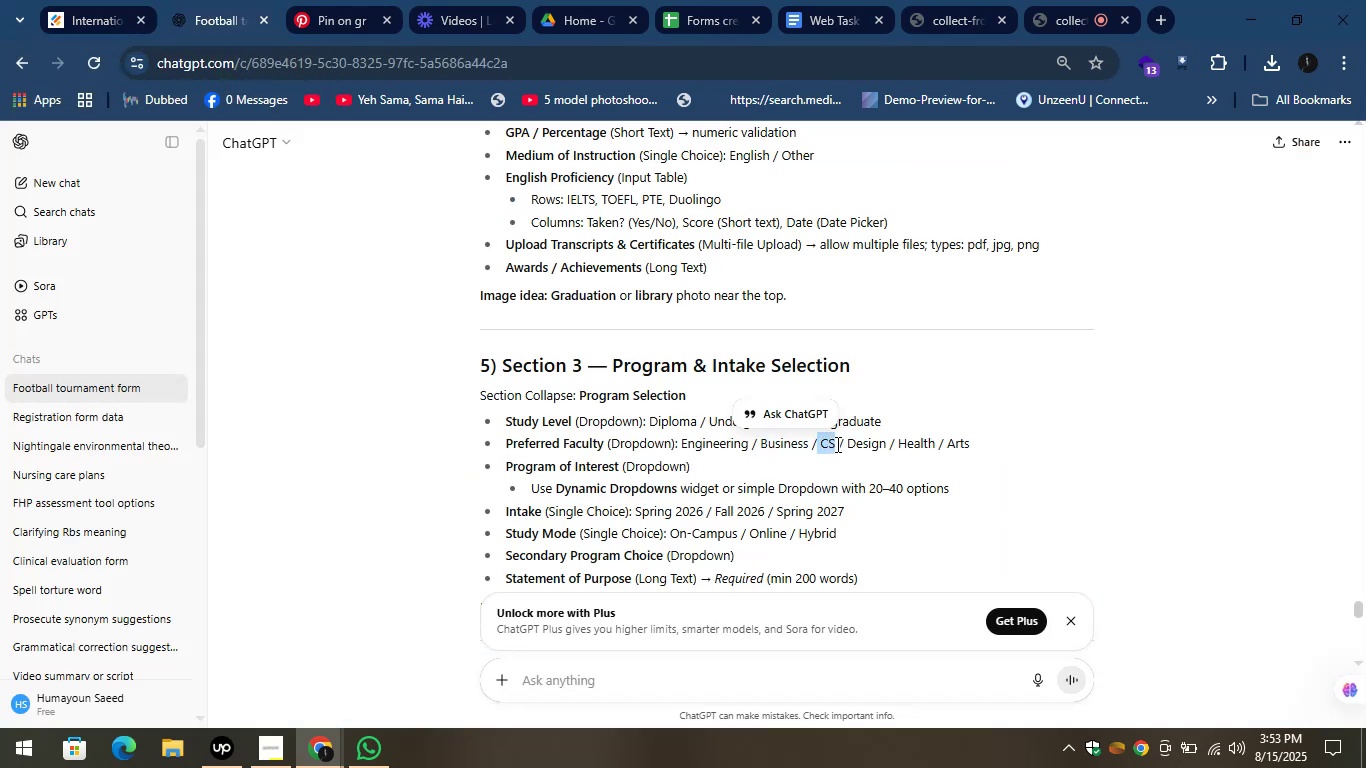 
key(Control+C)
 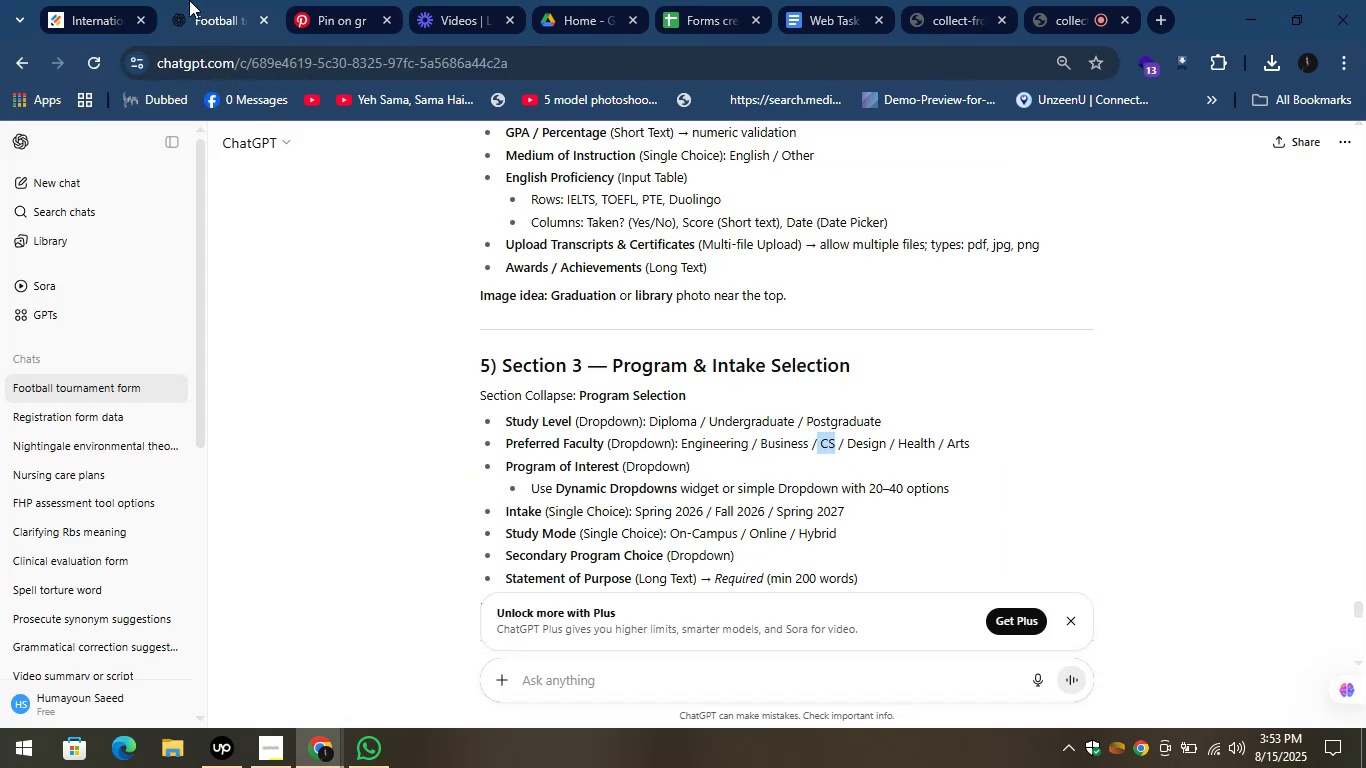 
left_click([188, 0])
 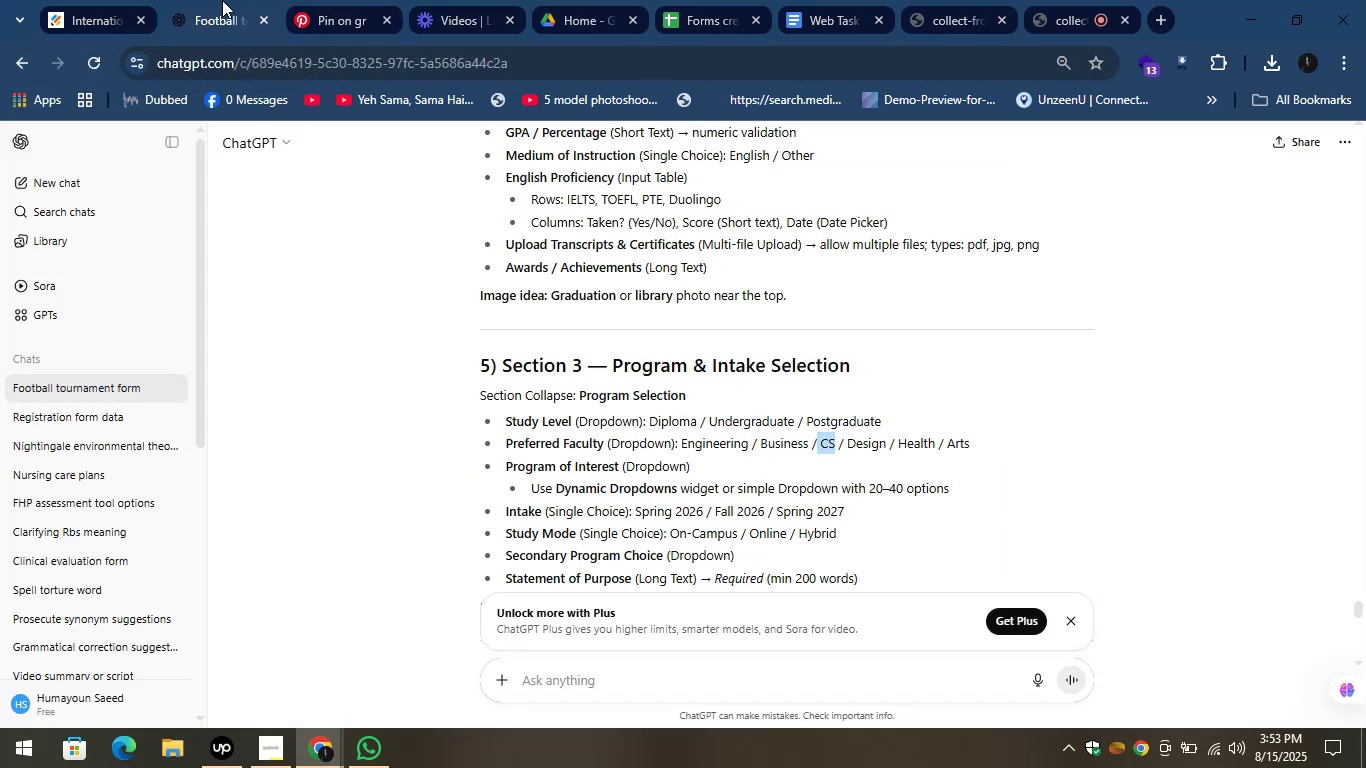 
left_click([76, 0])
 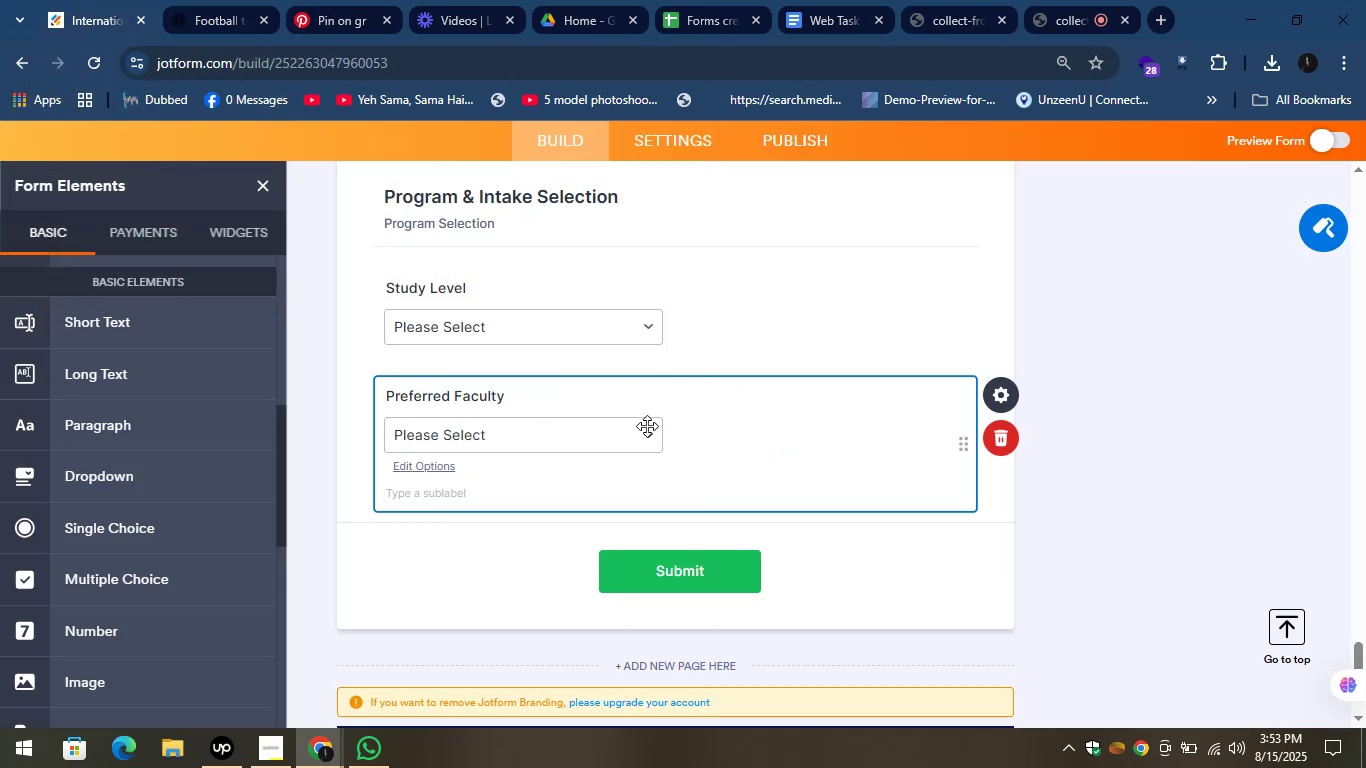 
left_click([582, 448])
 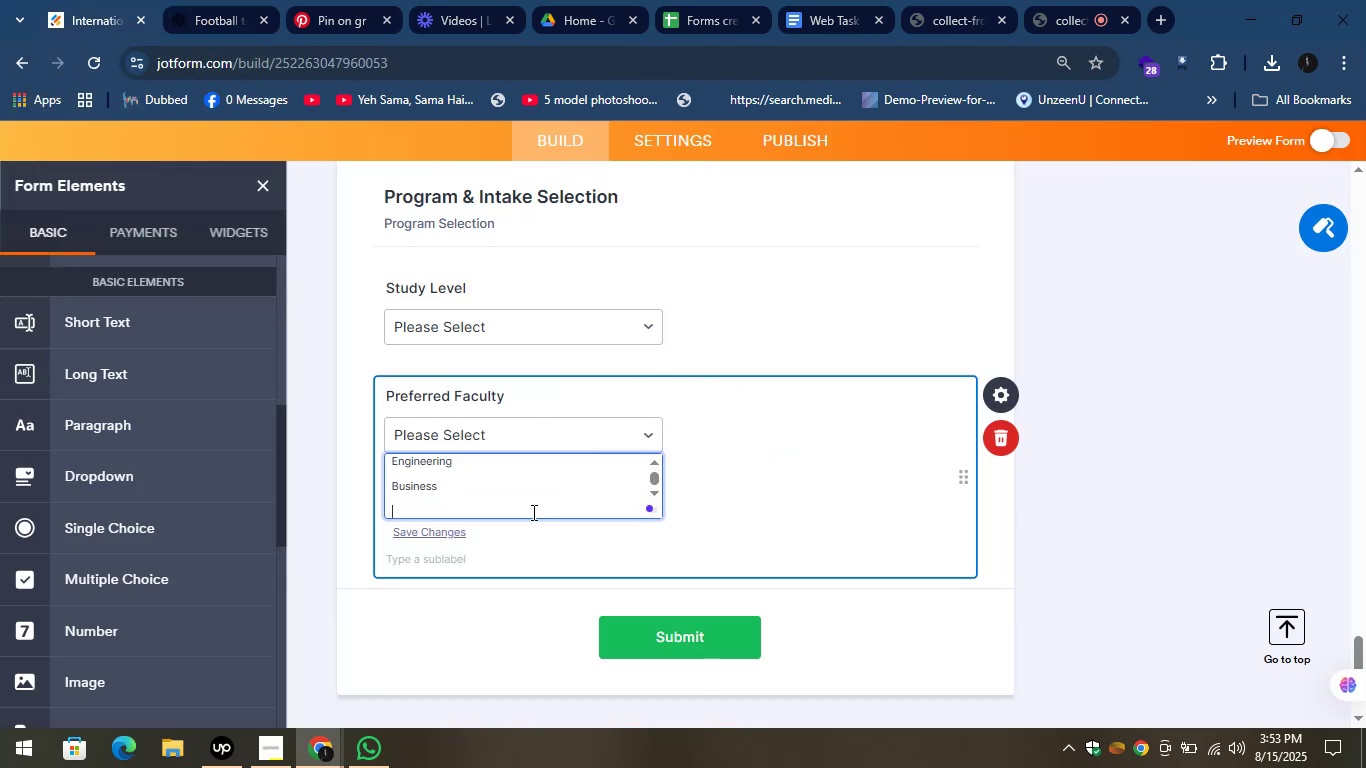 
key(Control+V)
 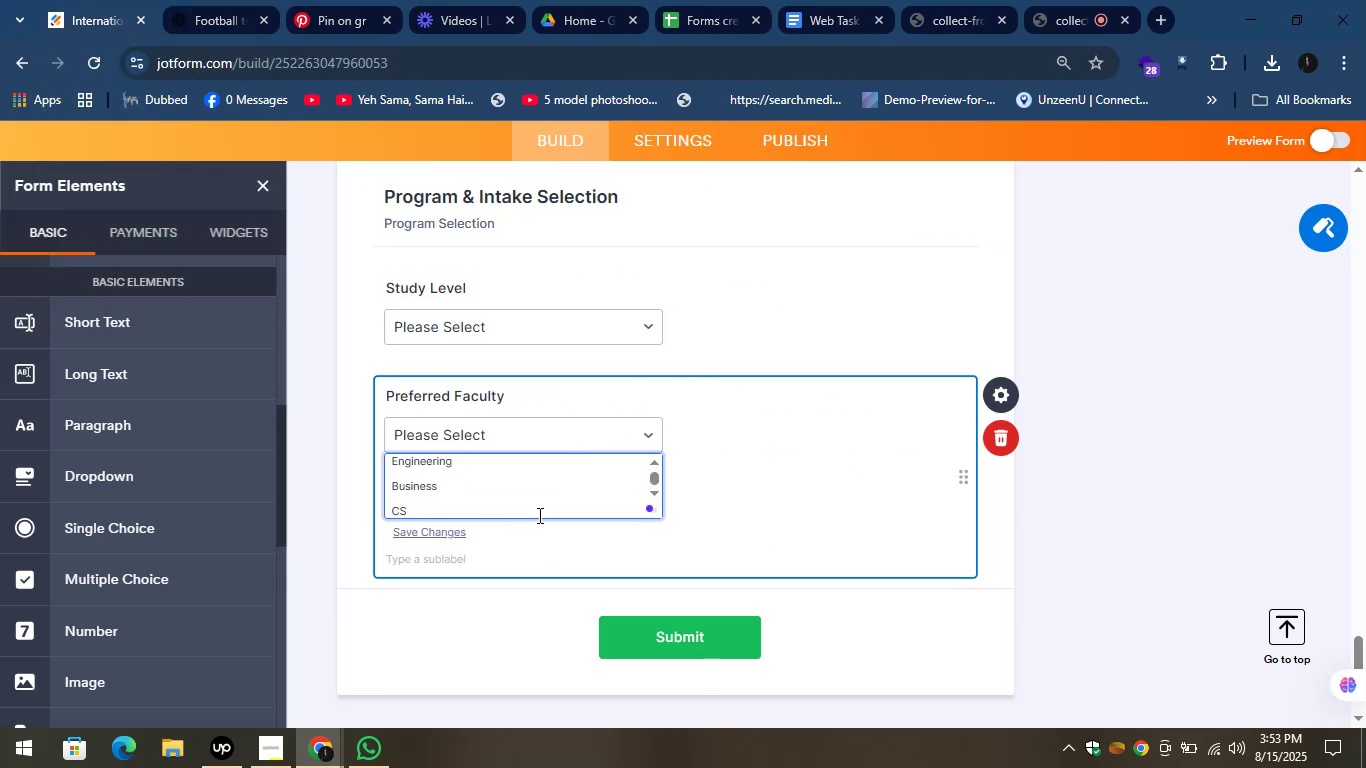 
key(Shift+Enter)
 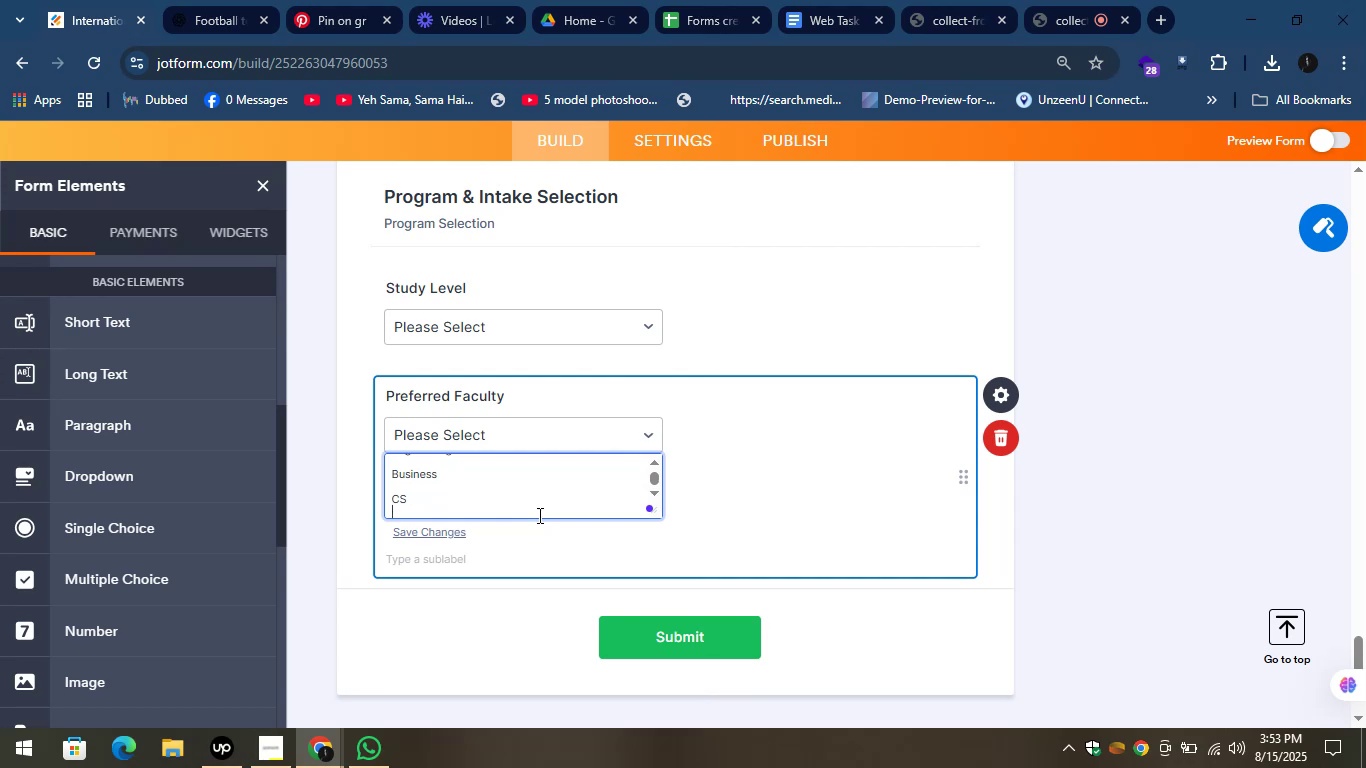 
key(Shift+Enter)
 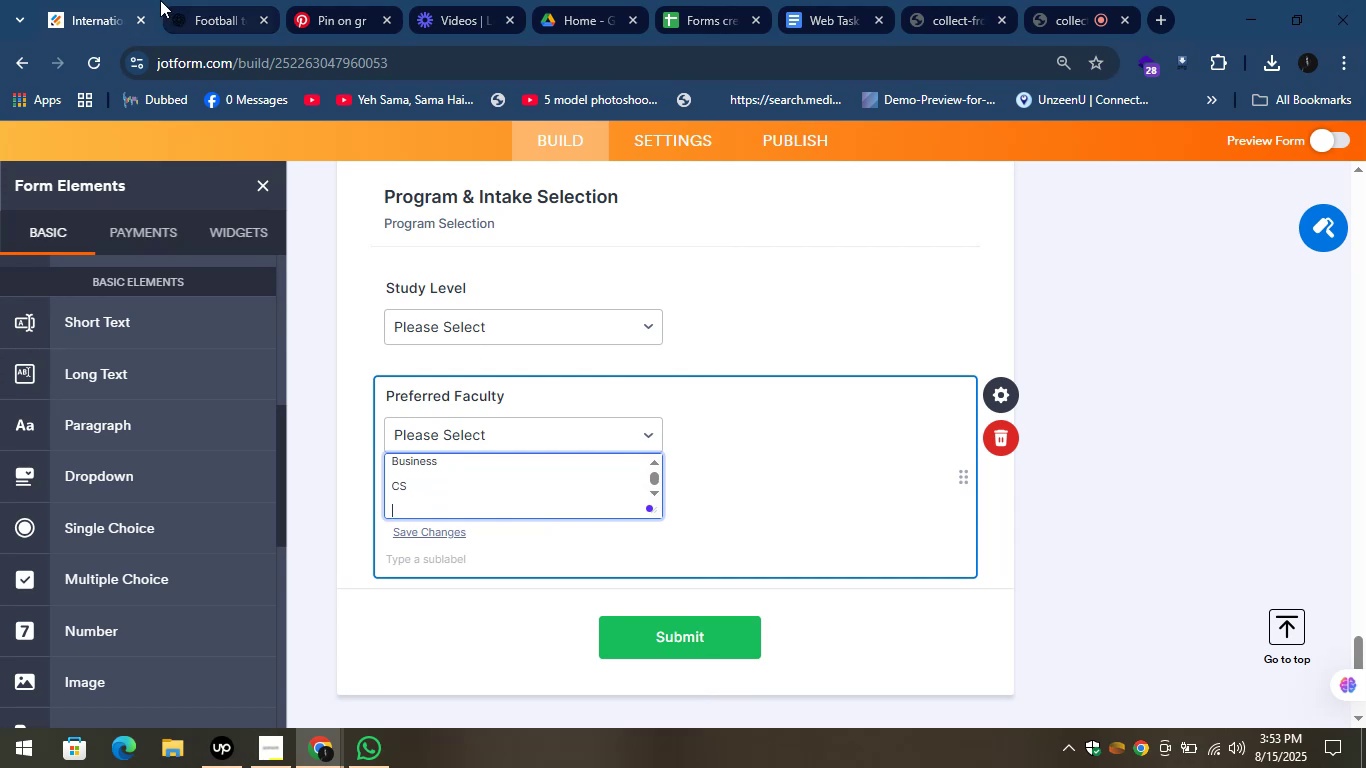 
left_click_drag(start_coordinate=[218, 0], to_coordinate=[231, 0])
 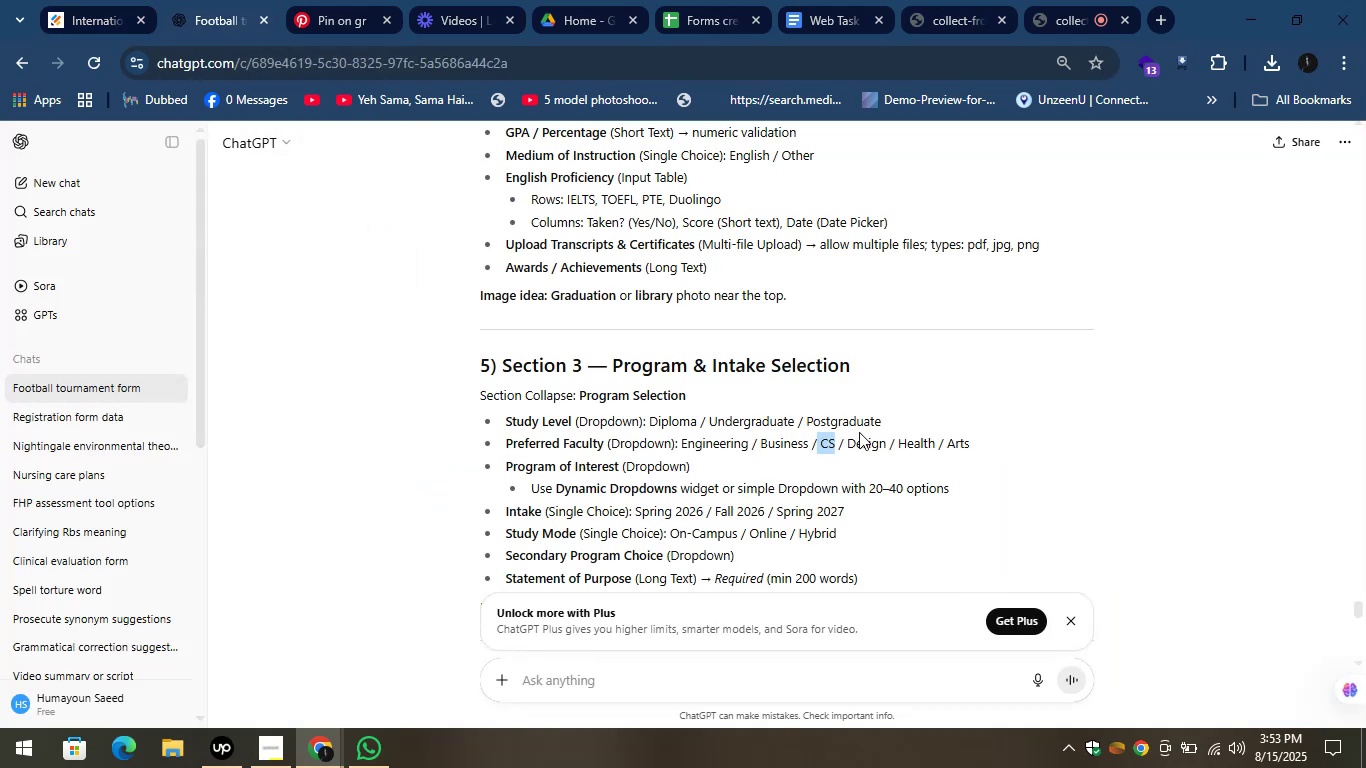 
left_click_drag(start_coordinate=[846, 442], to_coordinate=[877, 446])
 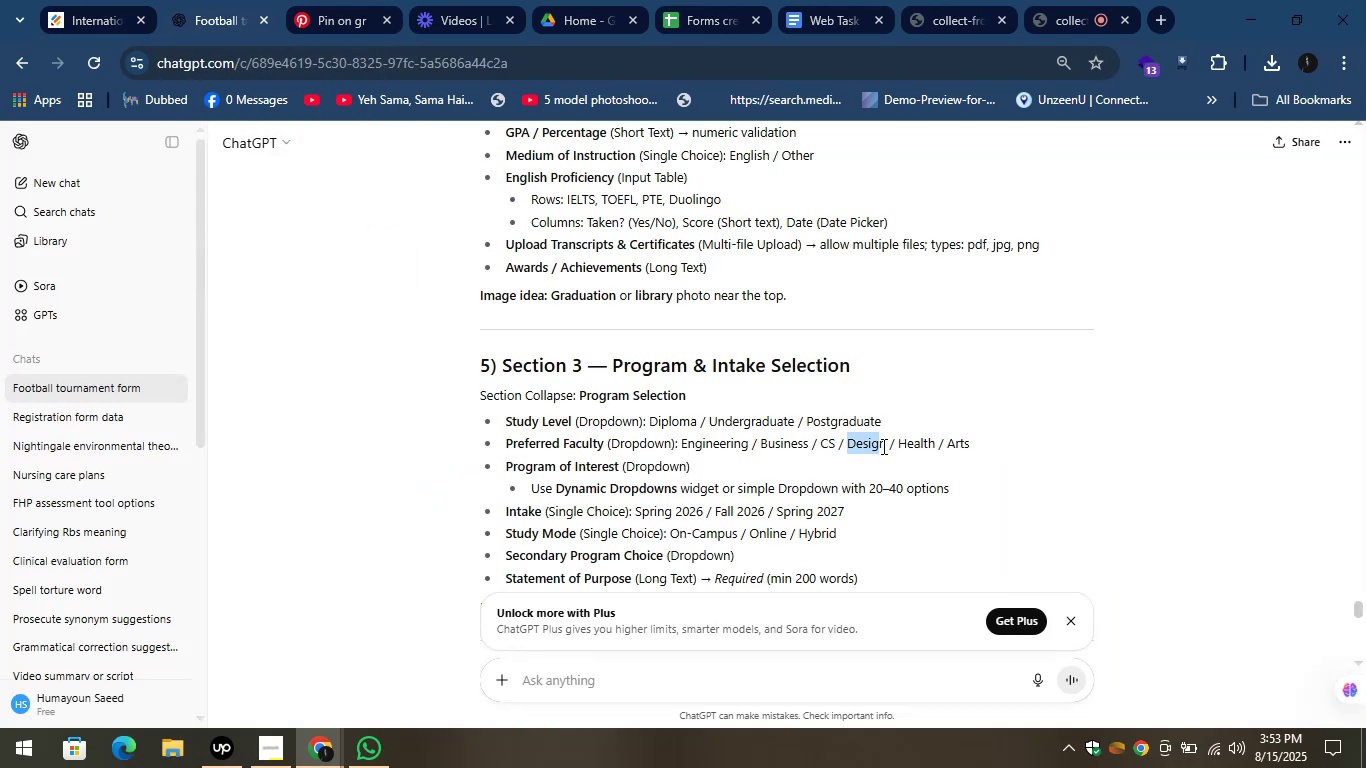 
left_click([884, 446])
 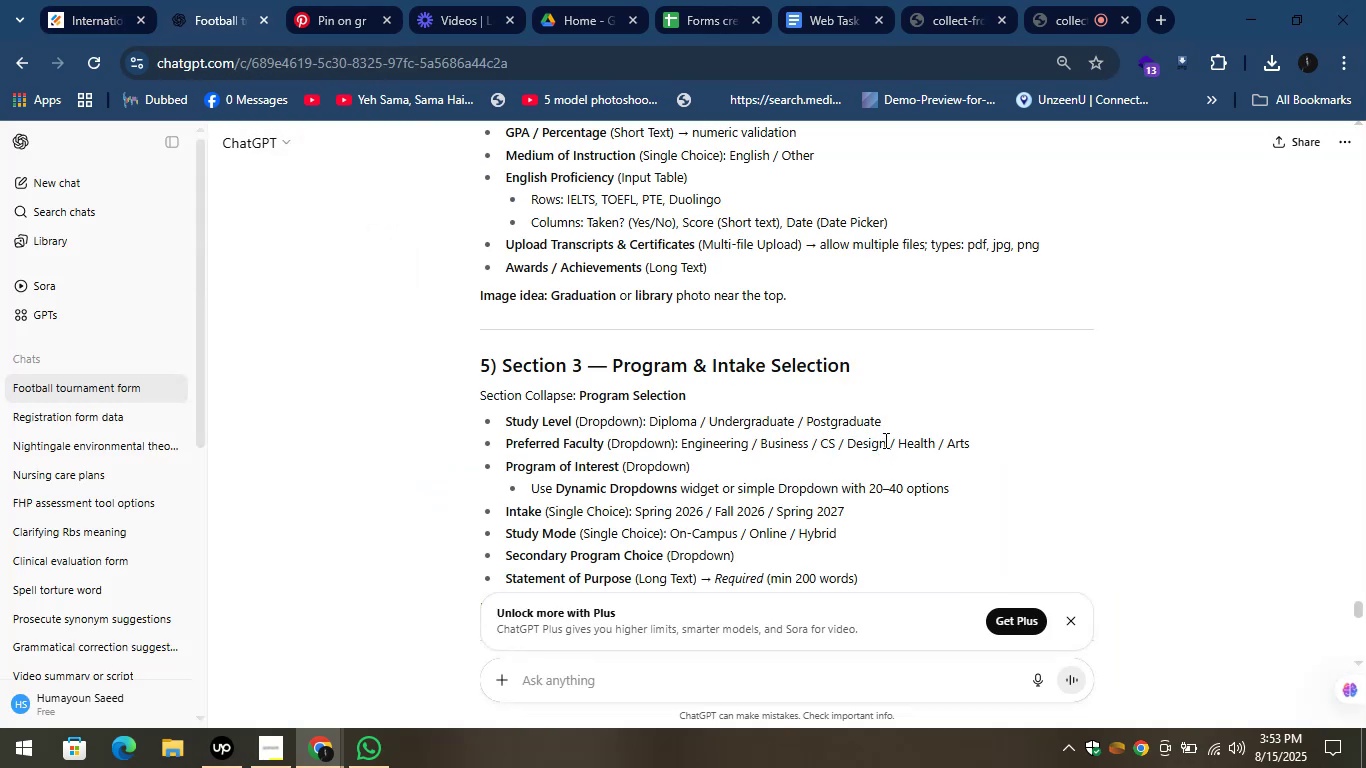 
left_click_drag(start_coordinate=[884, 440], to_coordinate=[840, 441])
 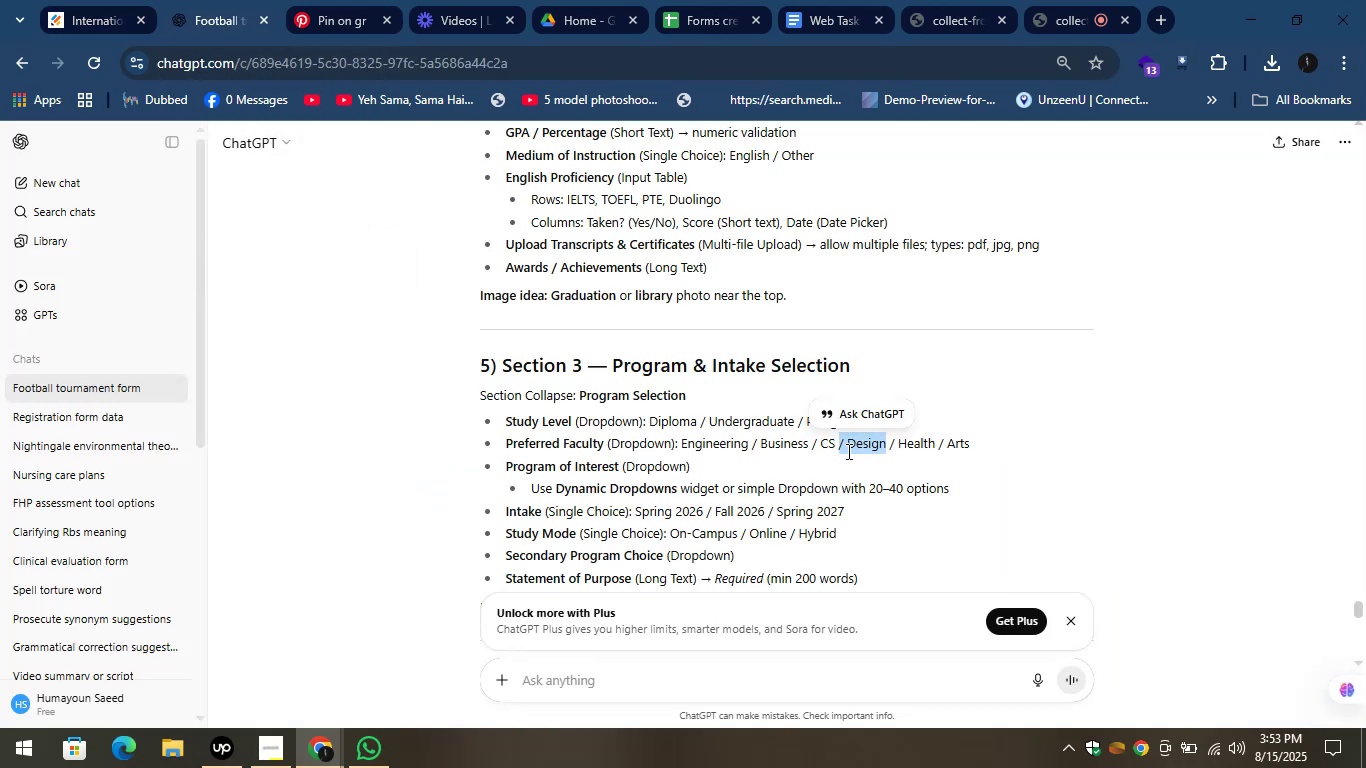 
left_click([848, 452])
 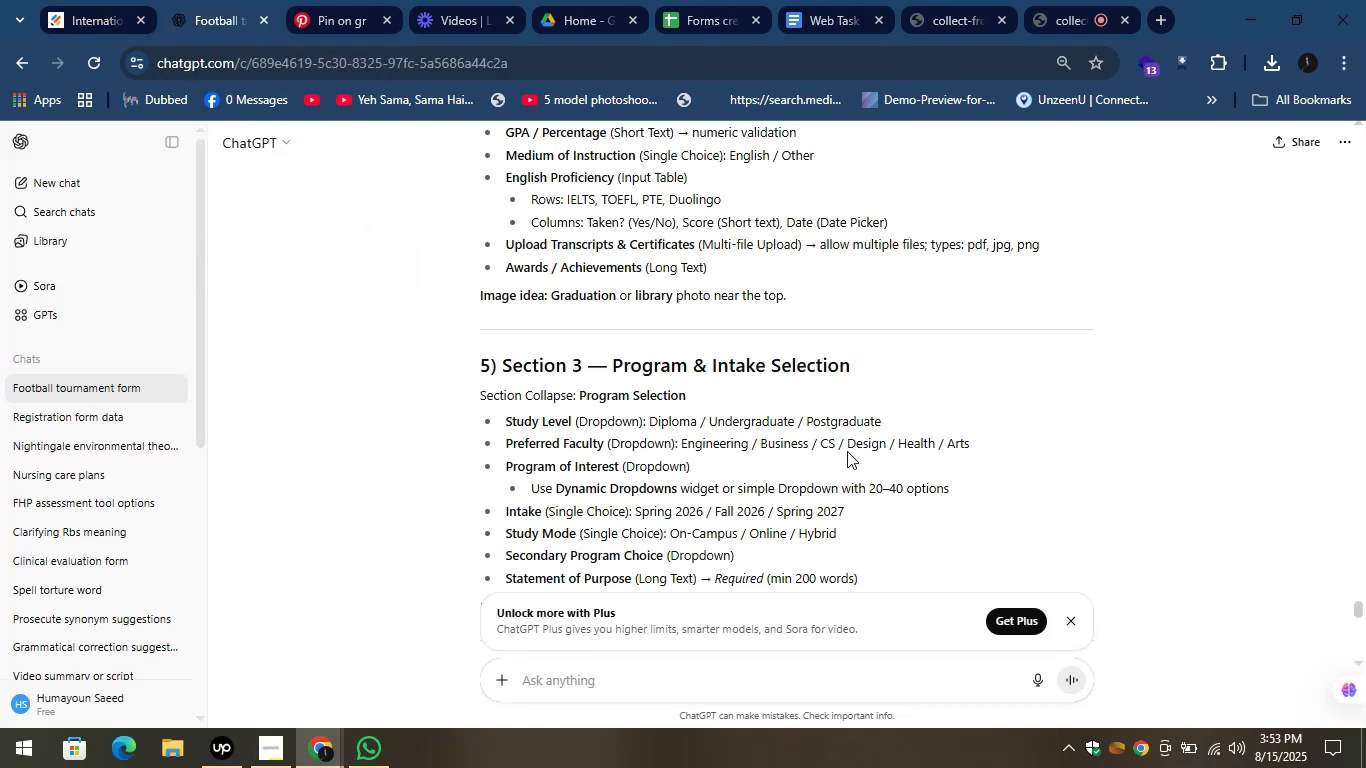 
left_click_drag(start_coordinate=[847, 451], to_coordinate=[885, 447])
 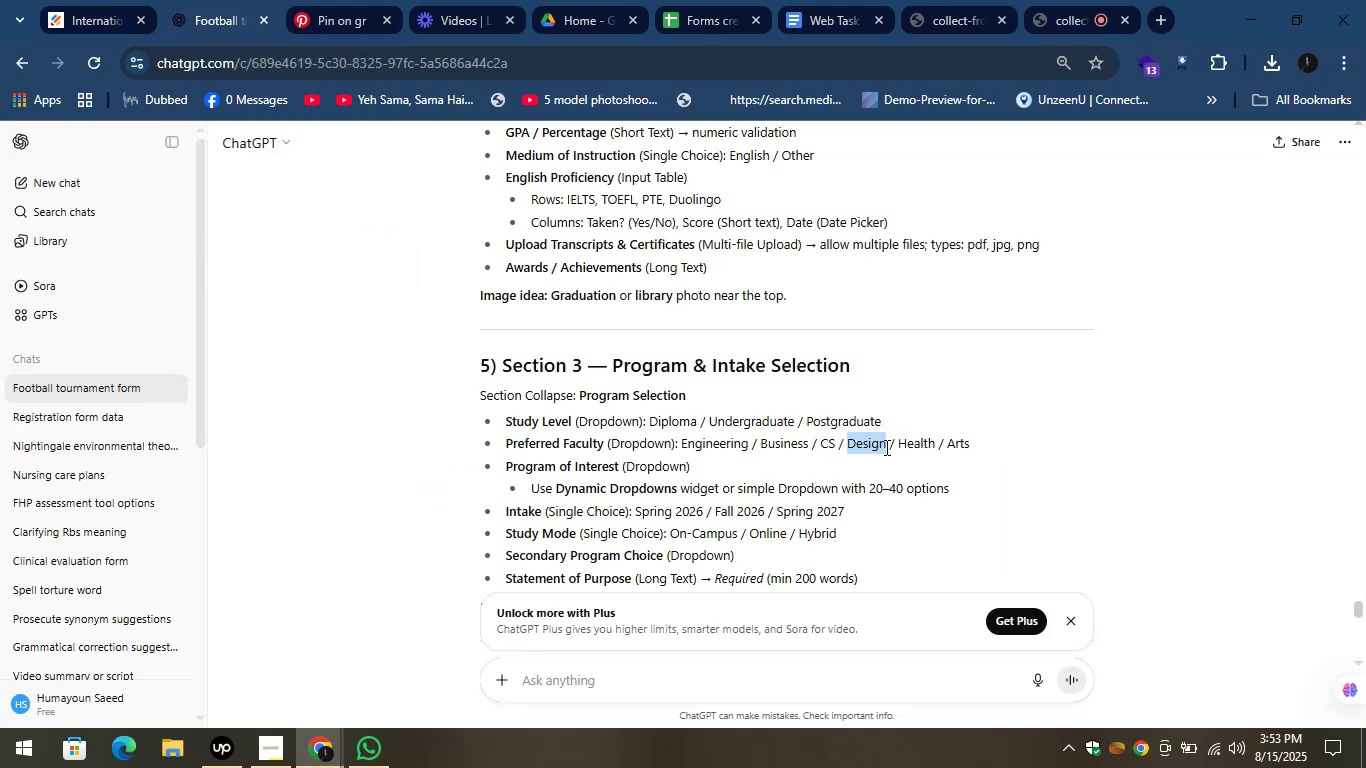 
key(Control+C)
 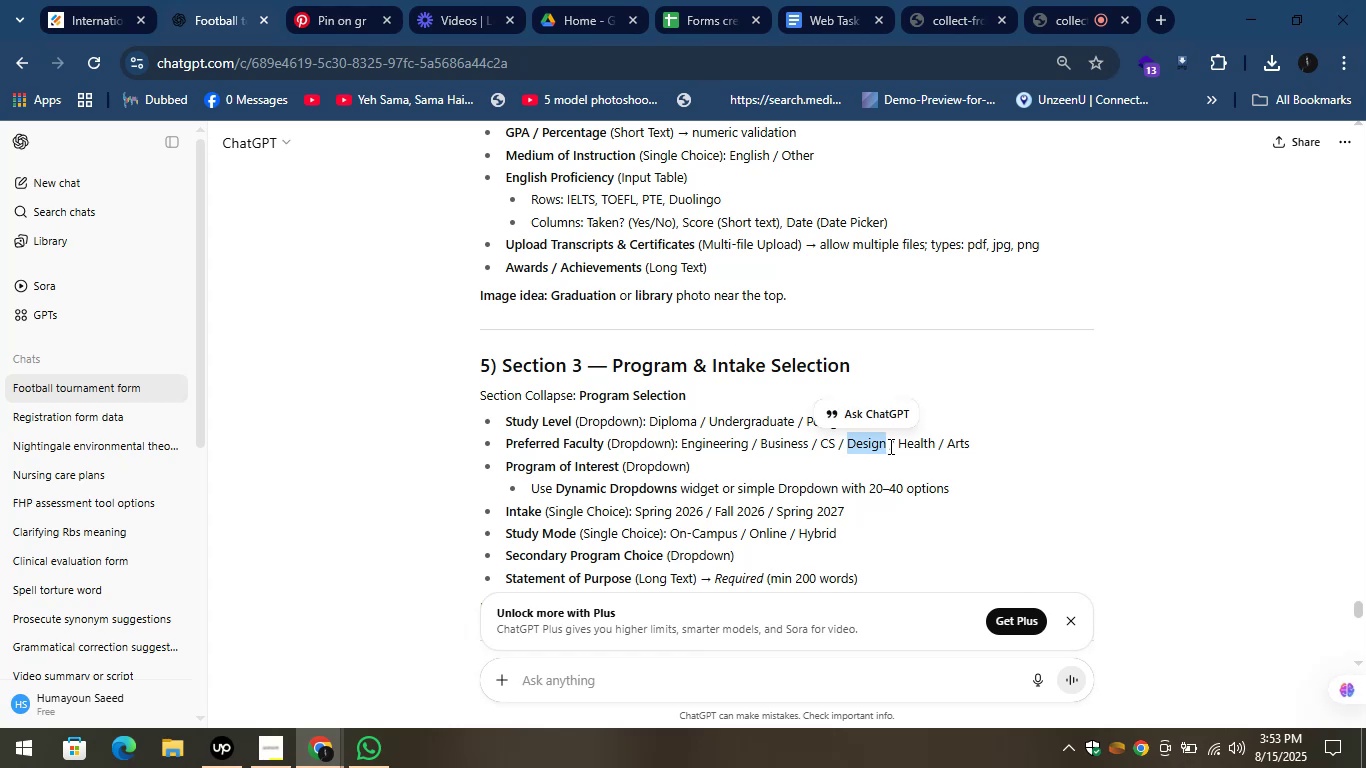 
key(Control+C)
 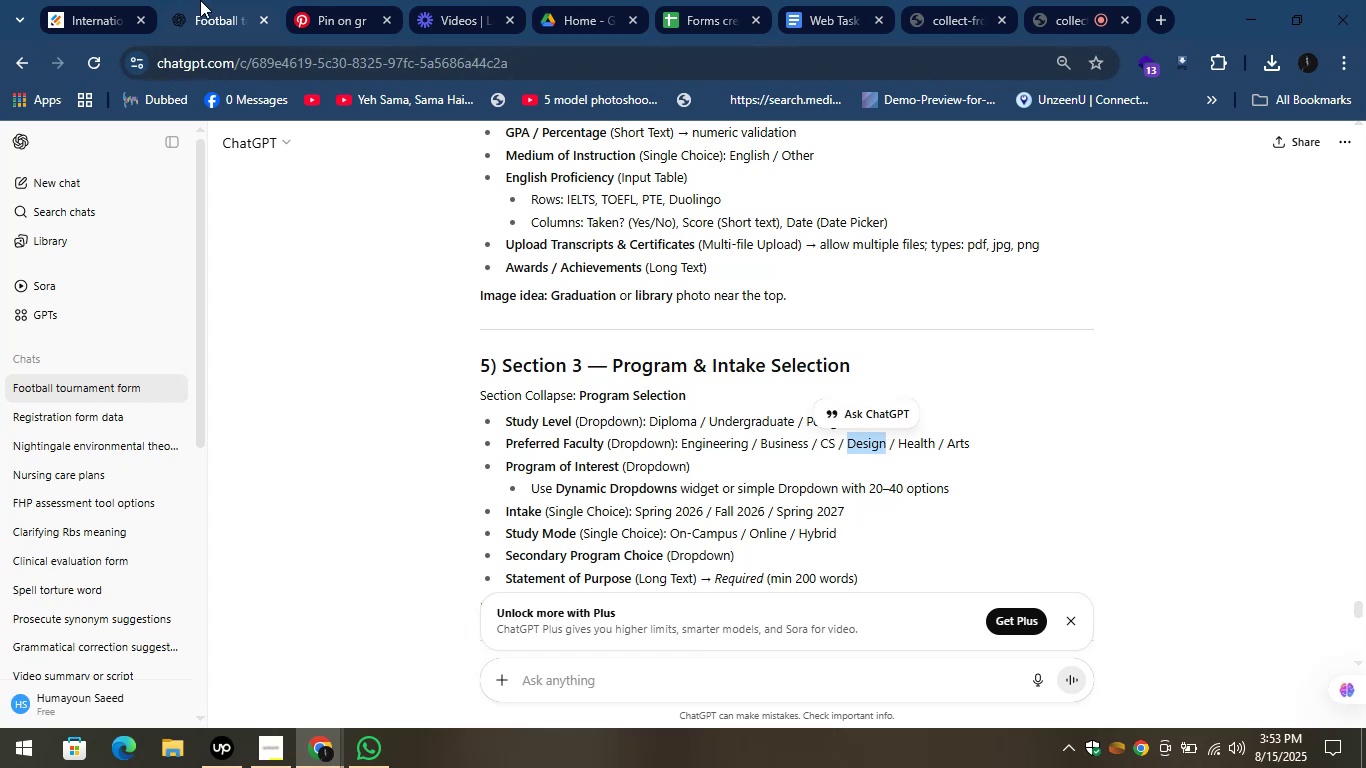 
left_click([107, 0])
 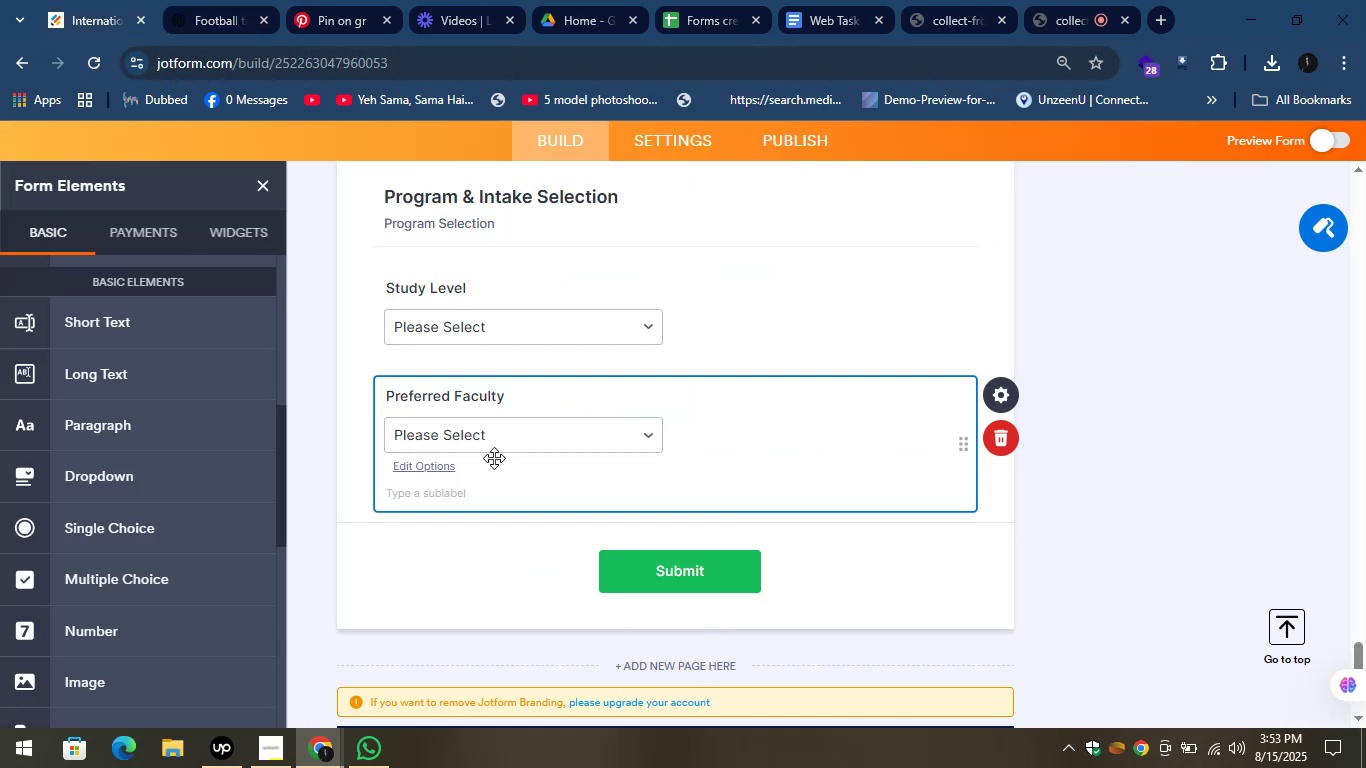 
left_click([485, 429])
 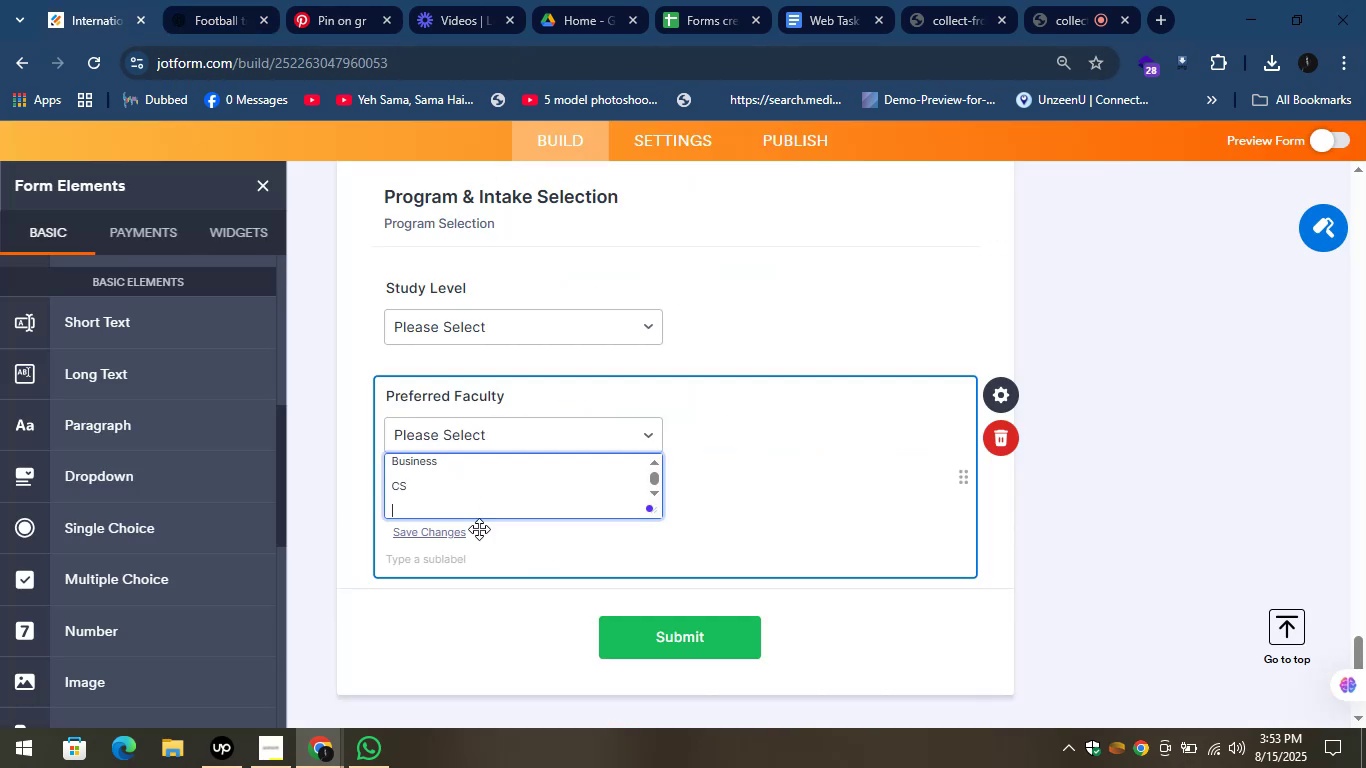 
key(Control+V)
 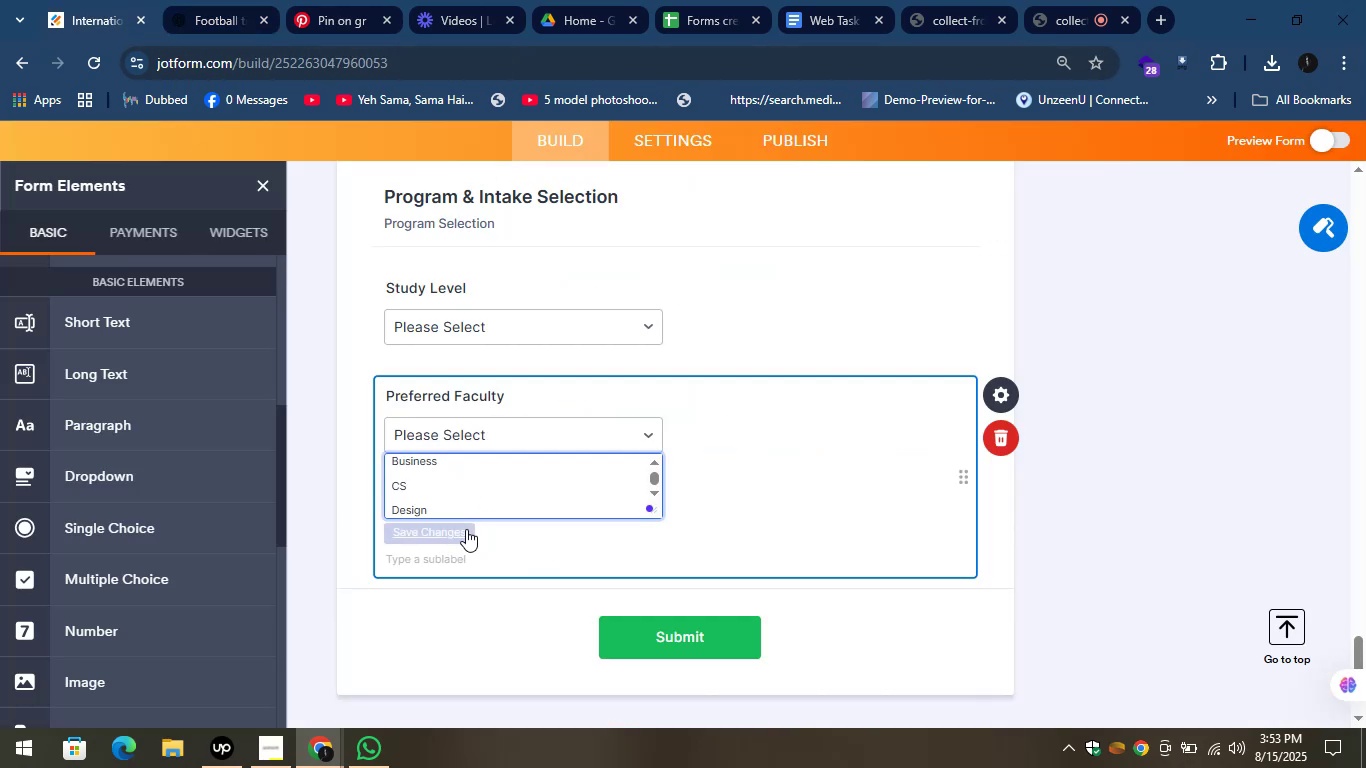 
key(Shift+Enter)
 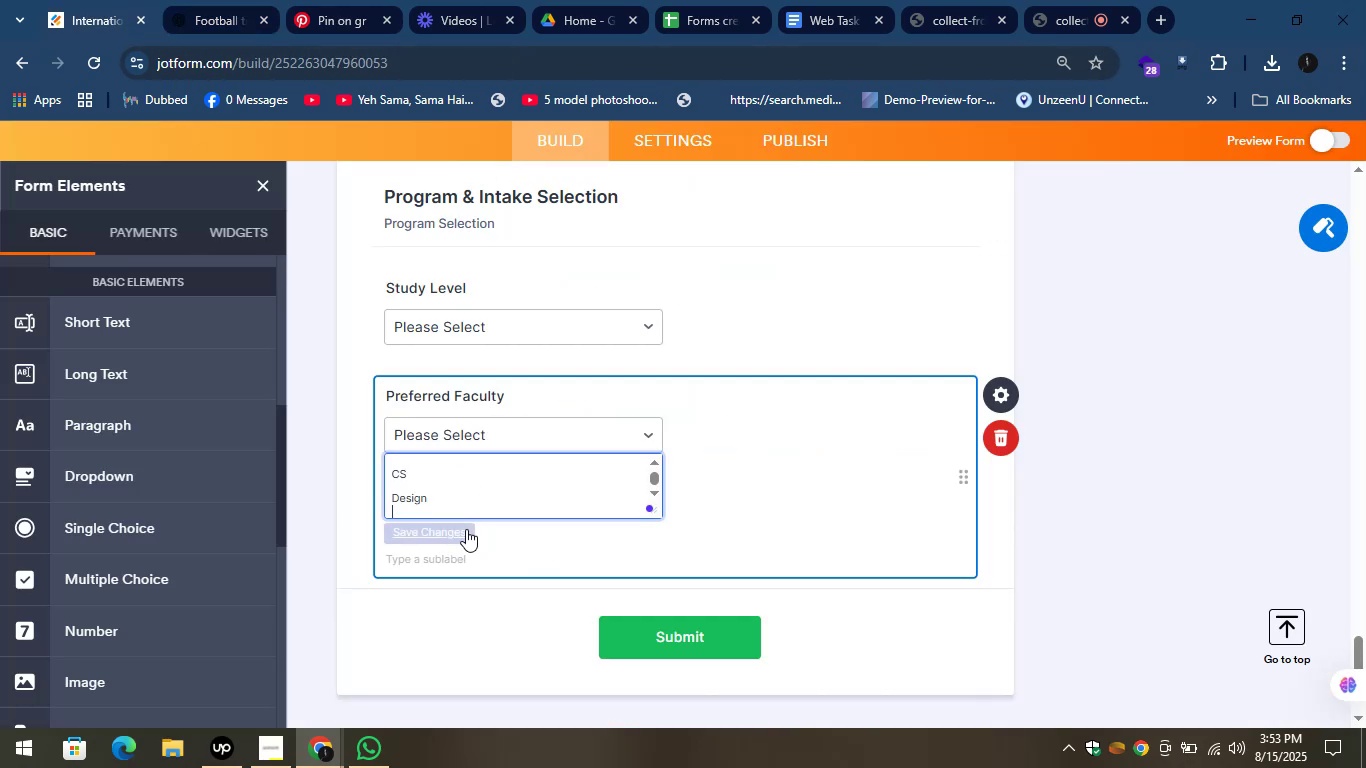 
key(Shift+Enter)
 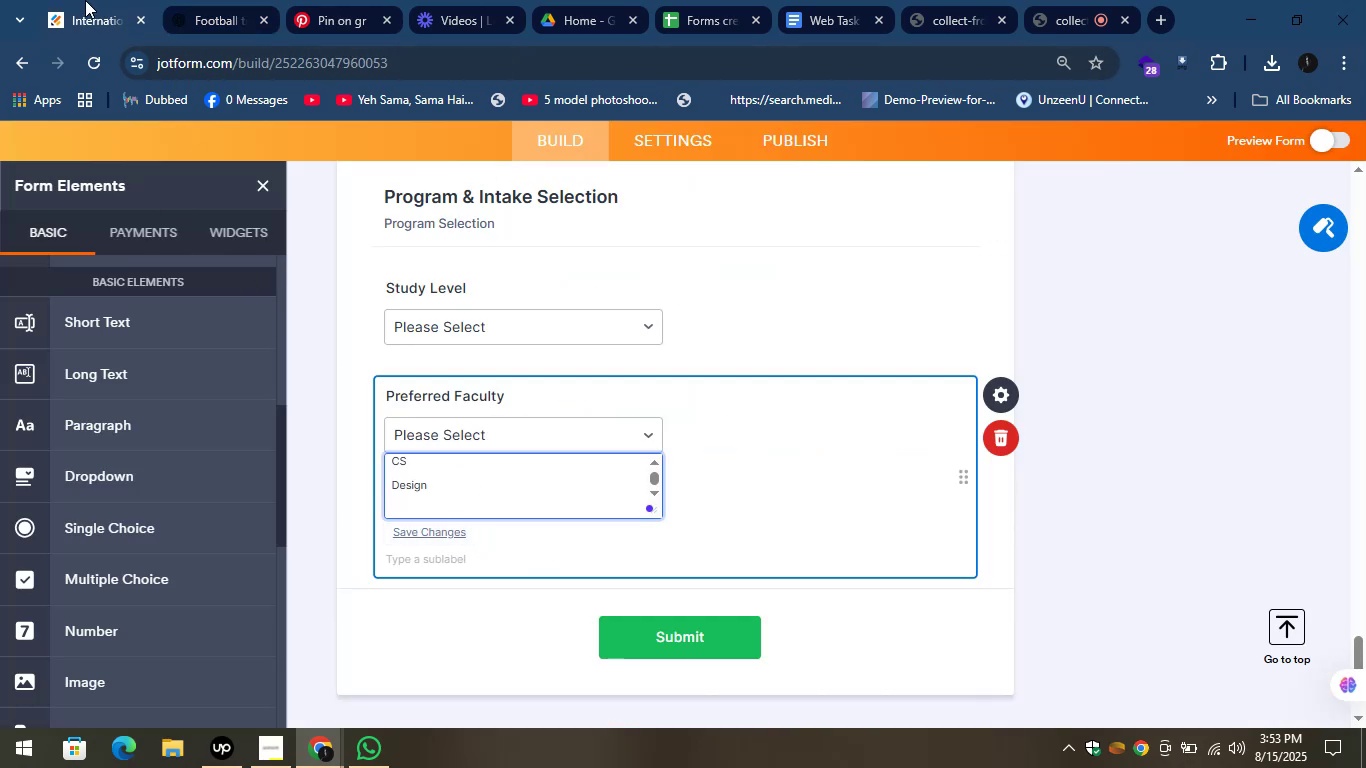 
left_click([189, 0])
 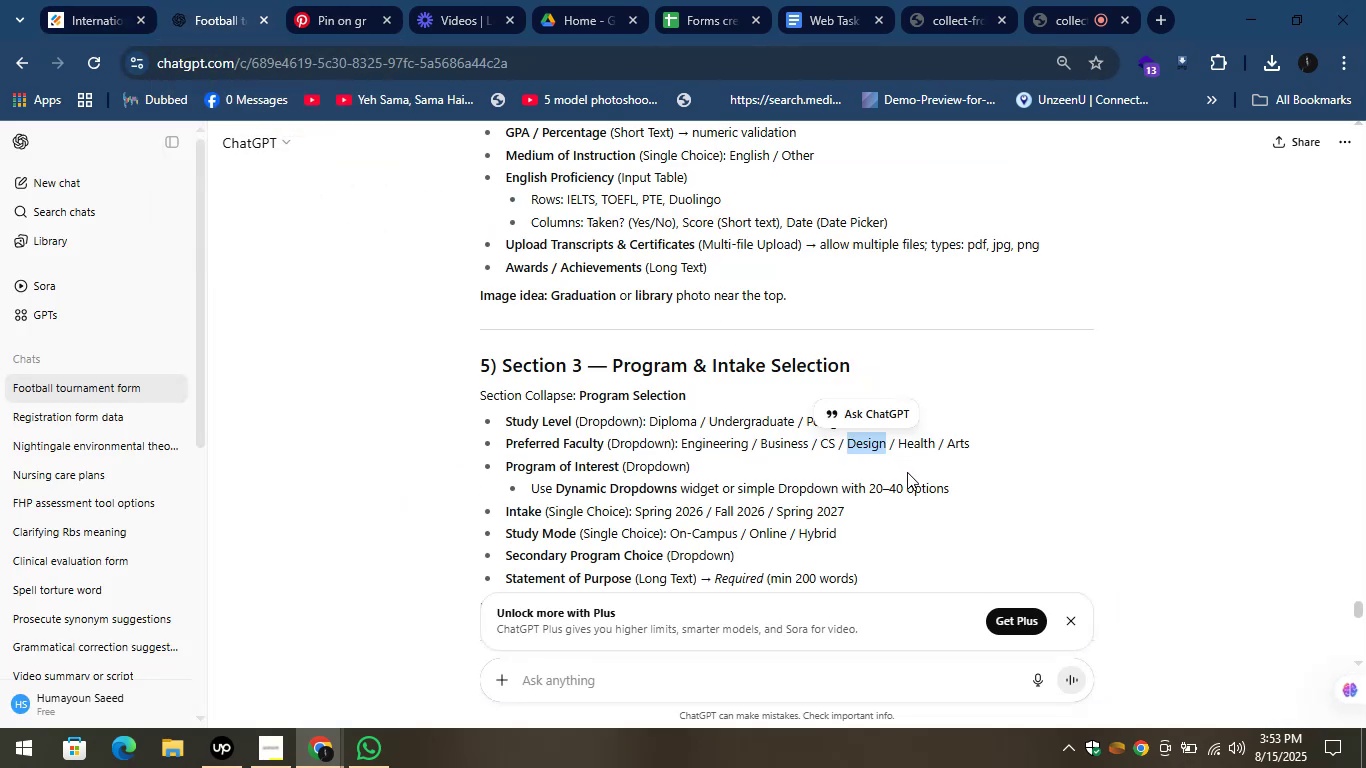 
left_click_drag(start_coordinate=[898, 446], to_coordinate=[935, 442])
 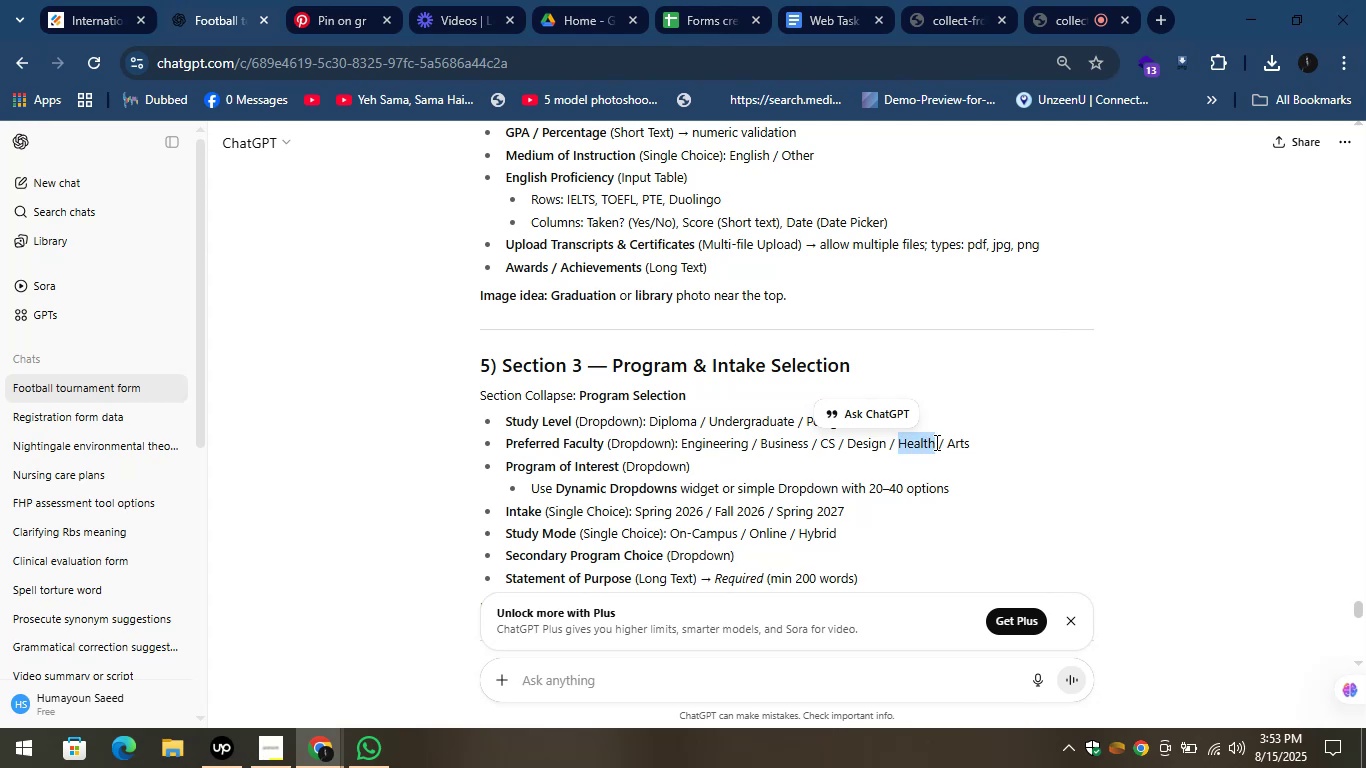 
key(Control+C)
 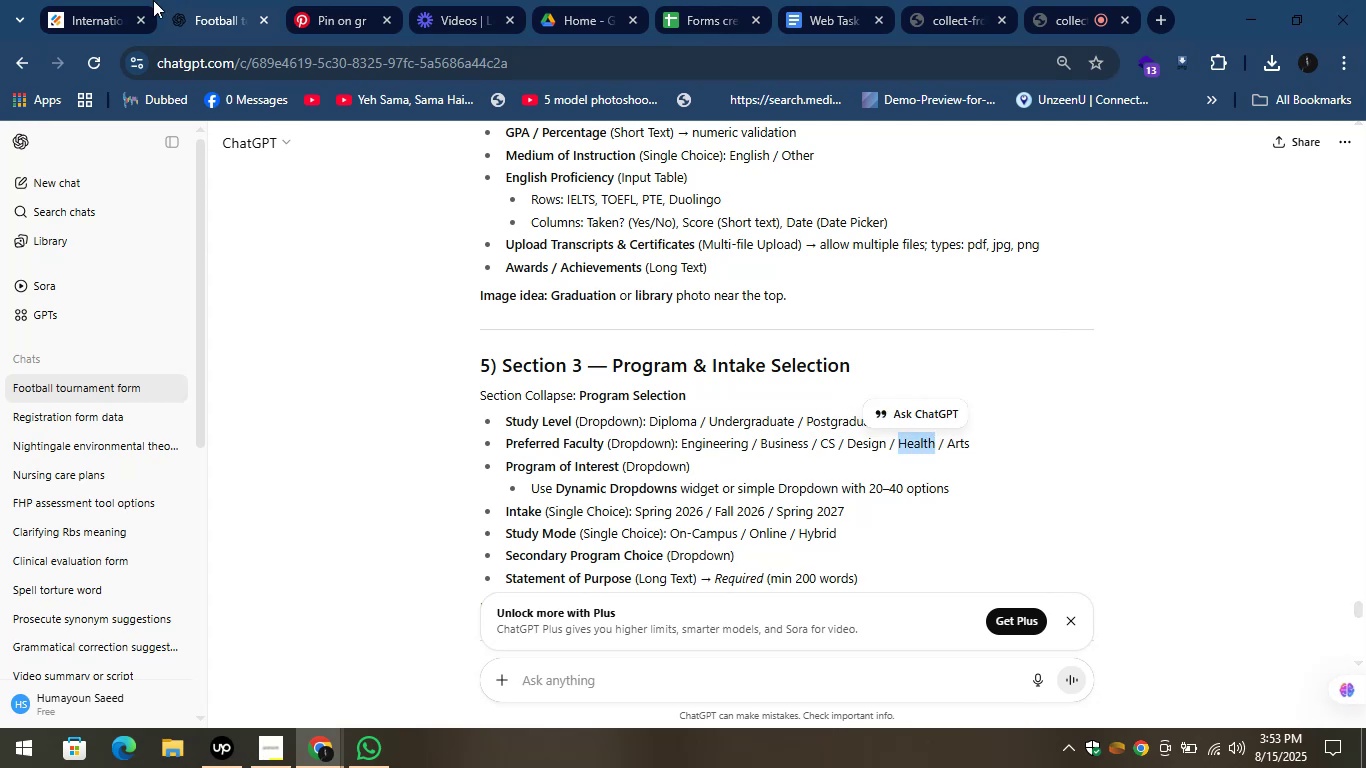 
left_click([258, 0])
 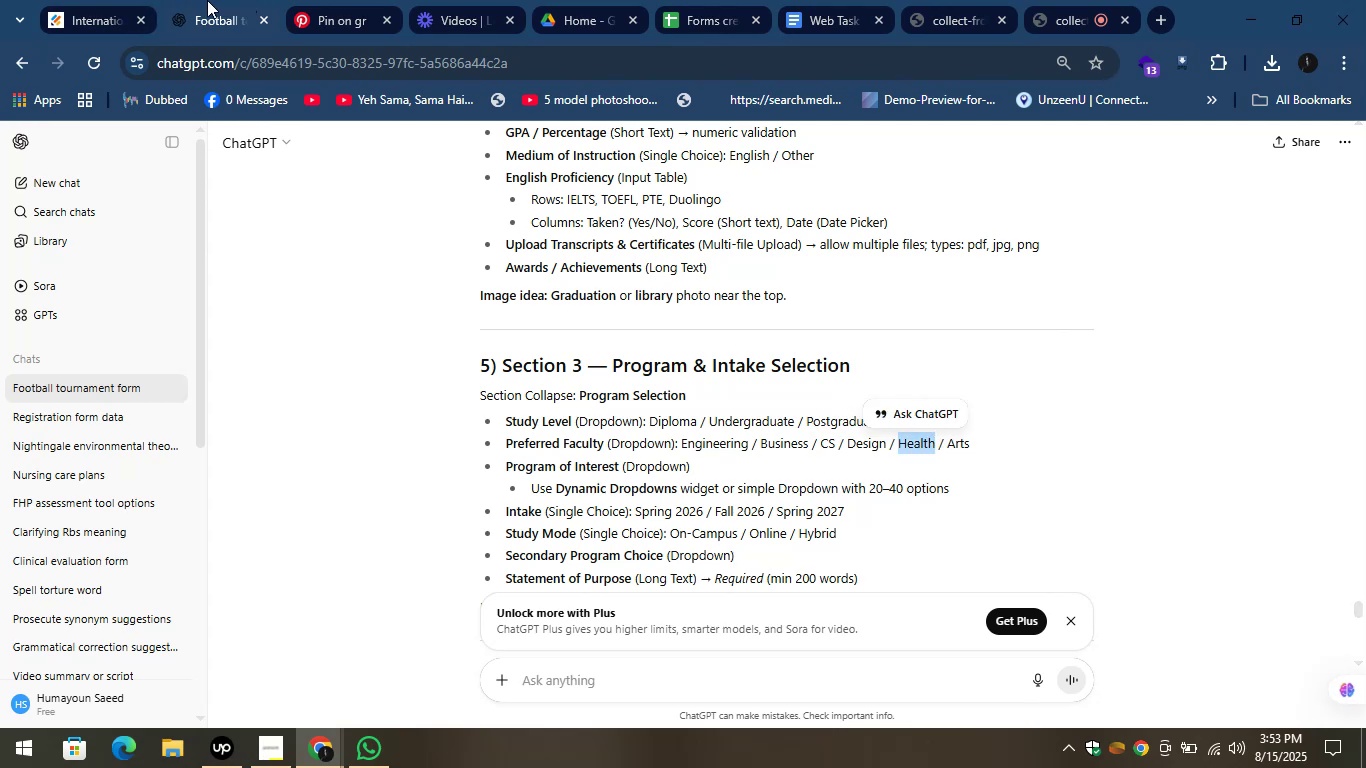 
left_click([204, 0])
 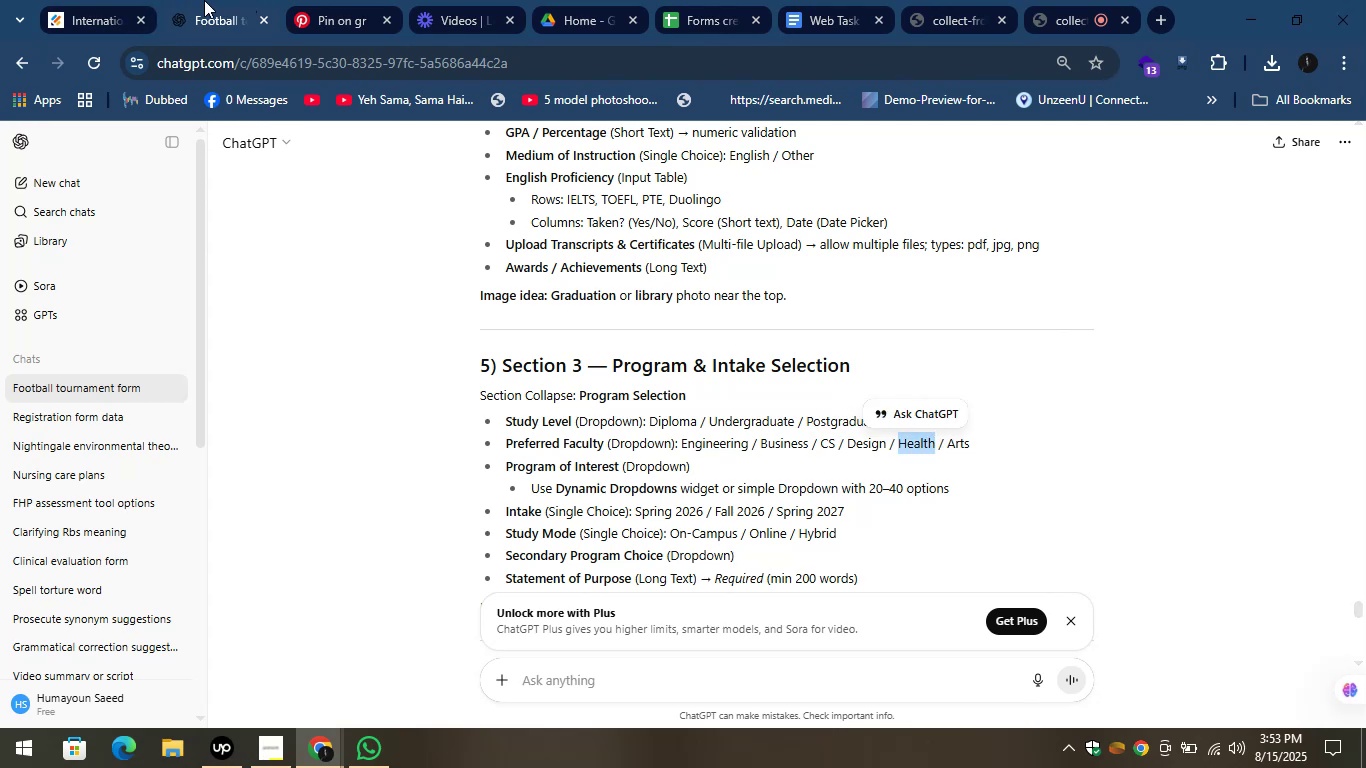 
left_click([74, 0])
 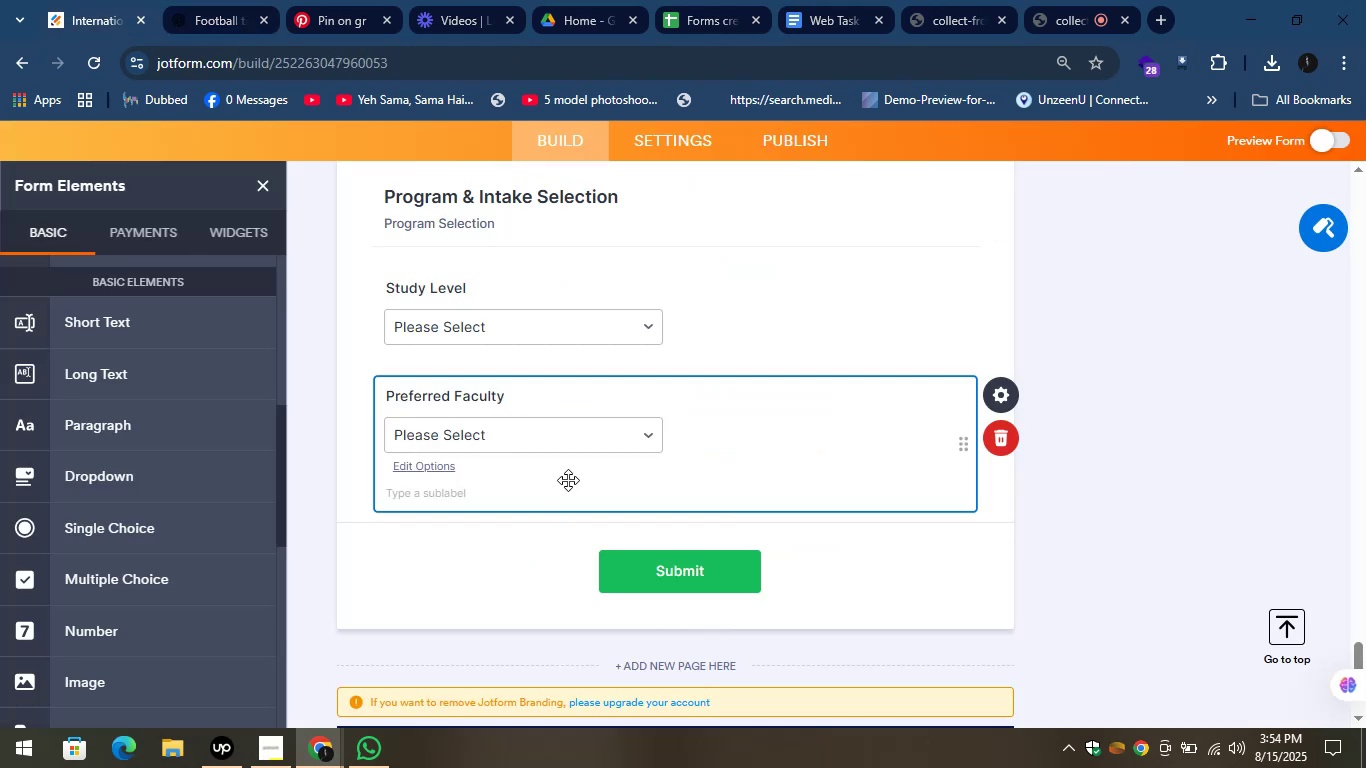 
left_click([556, 431])
 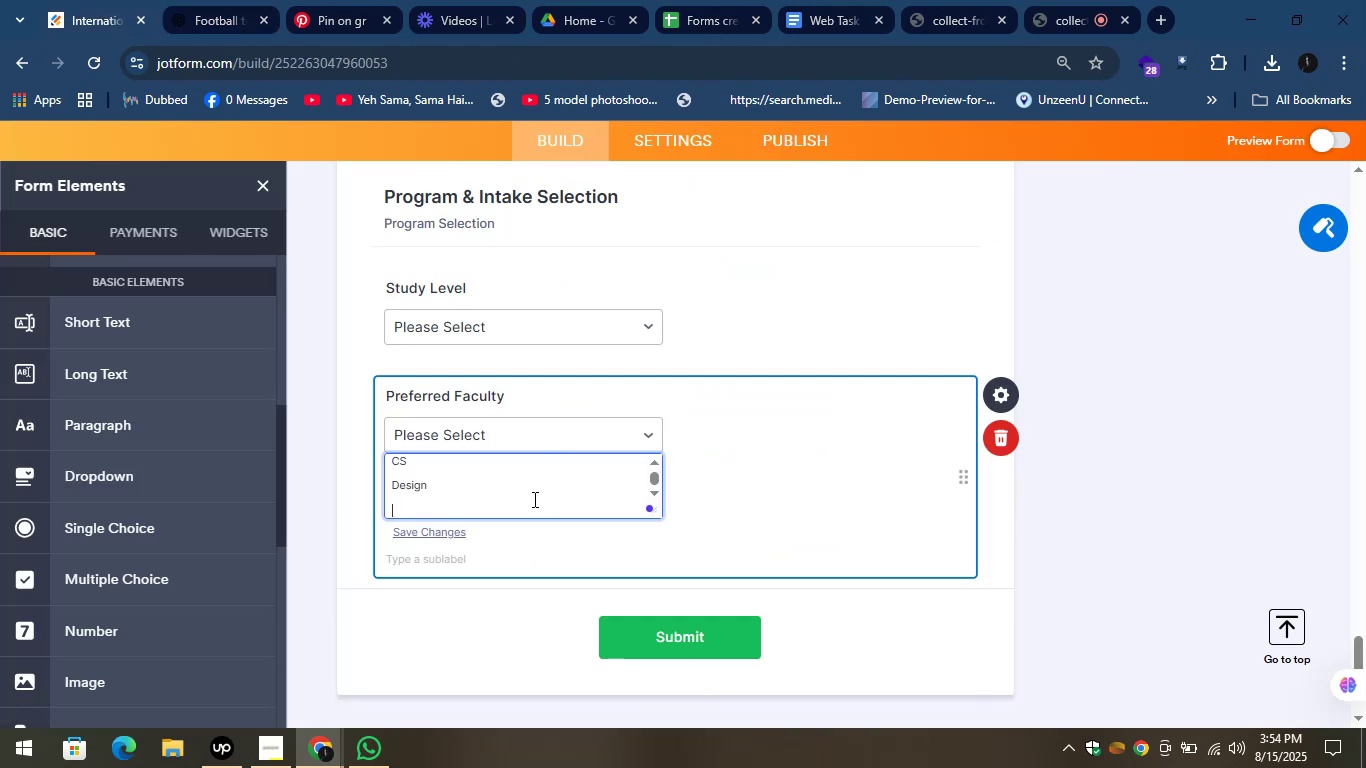 
key(Control+V)
 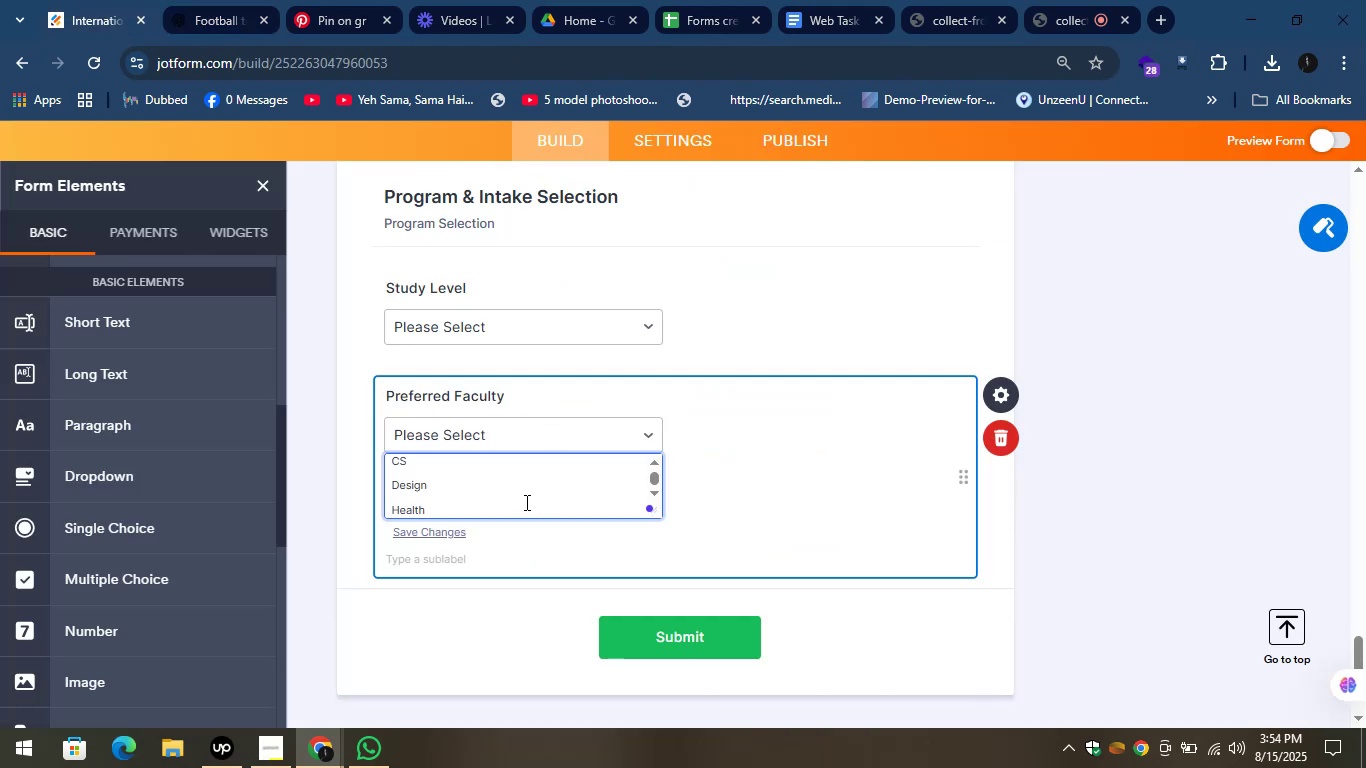 
key(Shift+Enter)
 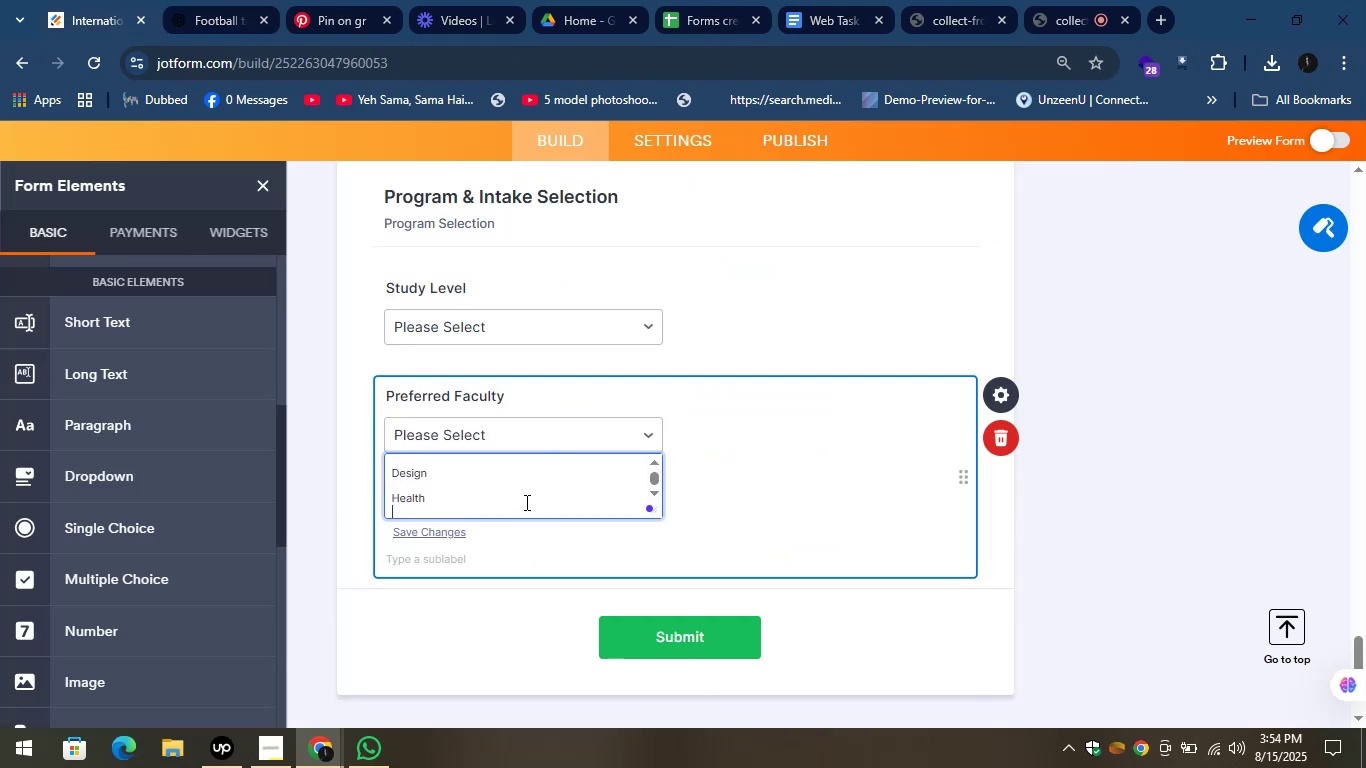 
key(Shift+Enter)
 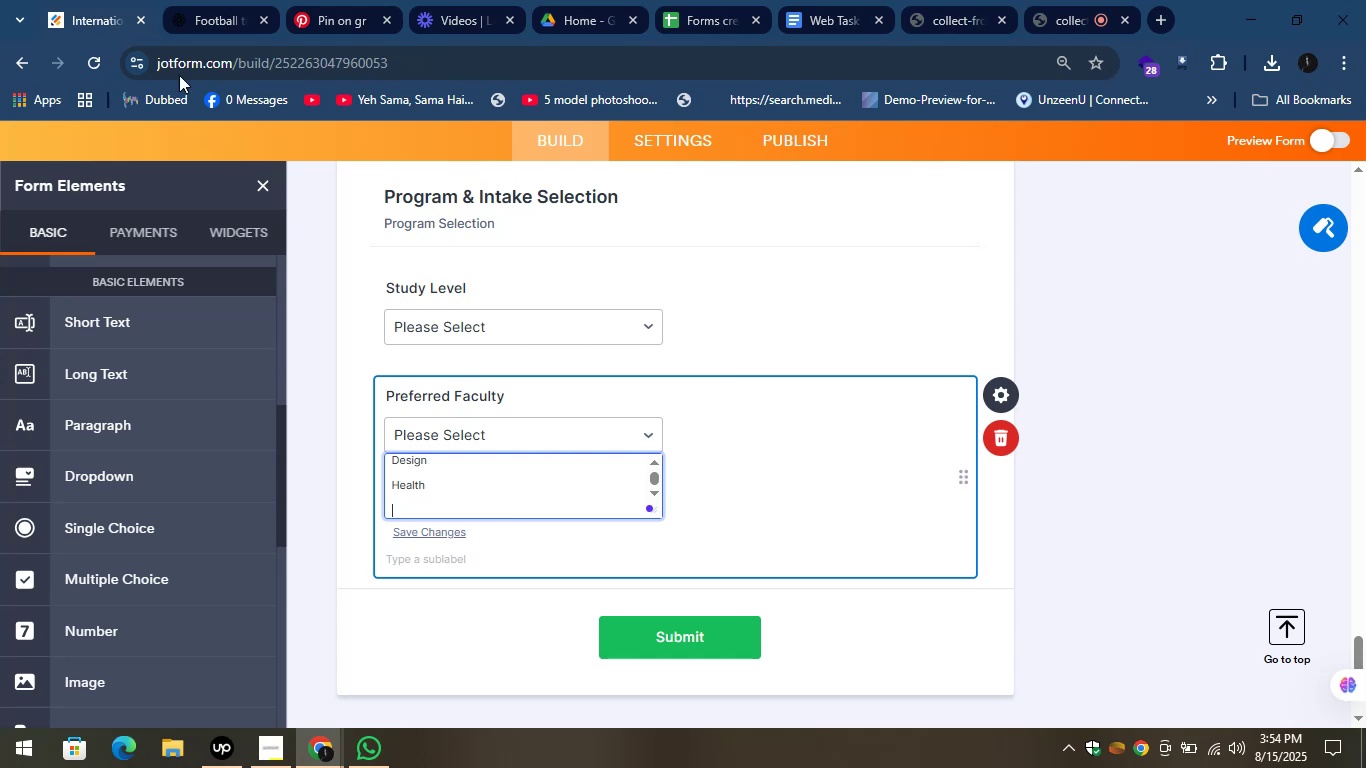 
left_click([87, 0])
 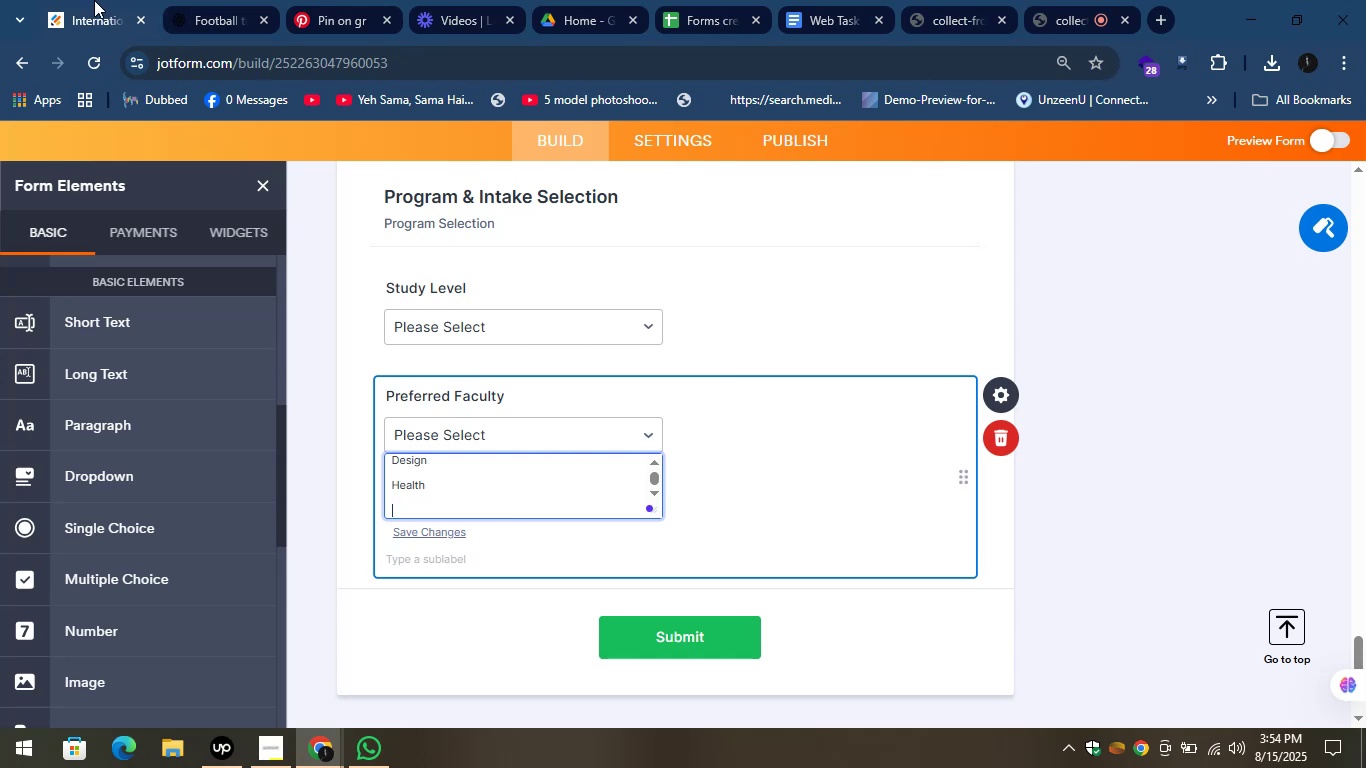 
left_click([94, 0])
 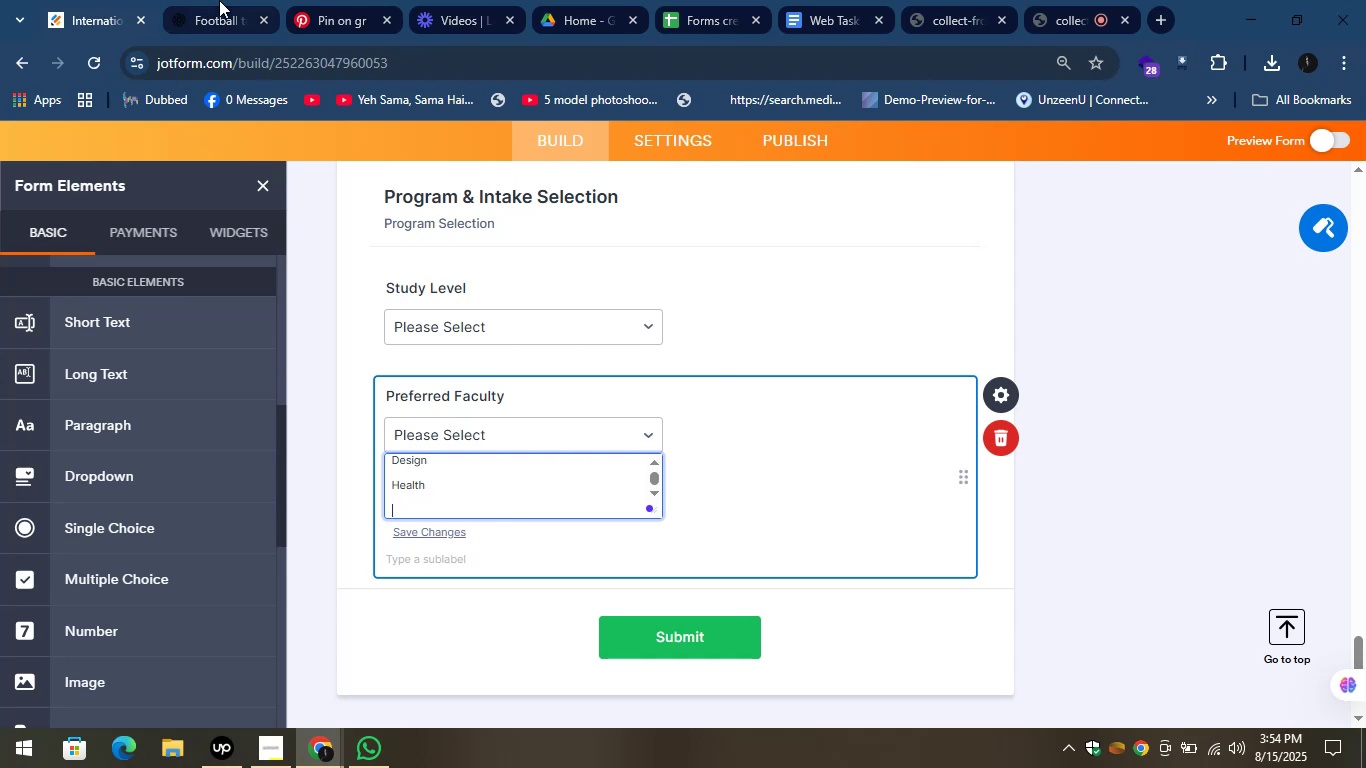 
left_click([229, 0])
 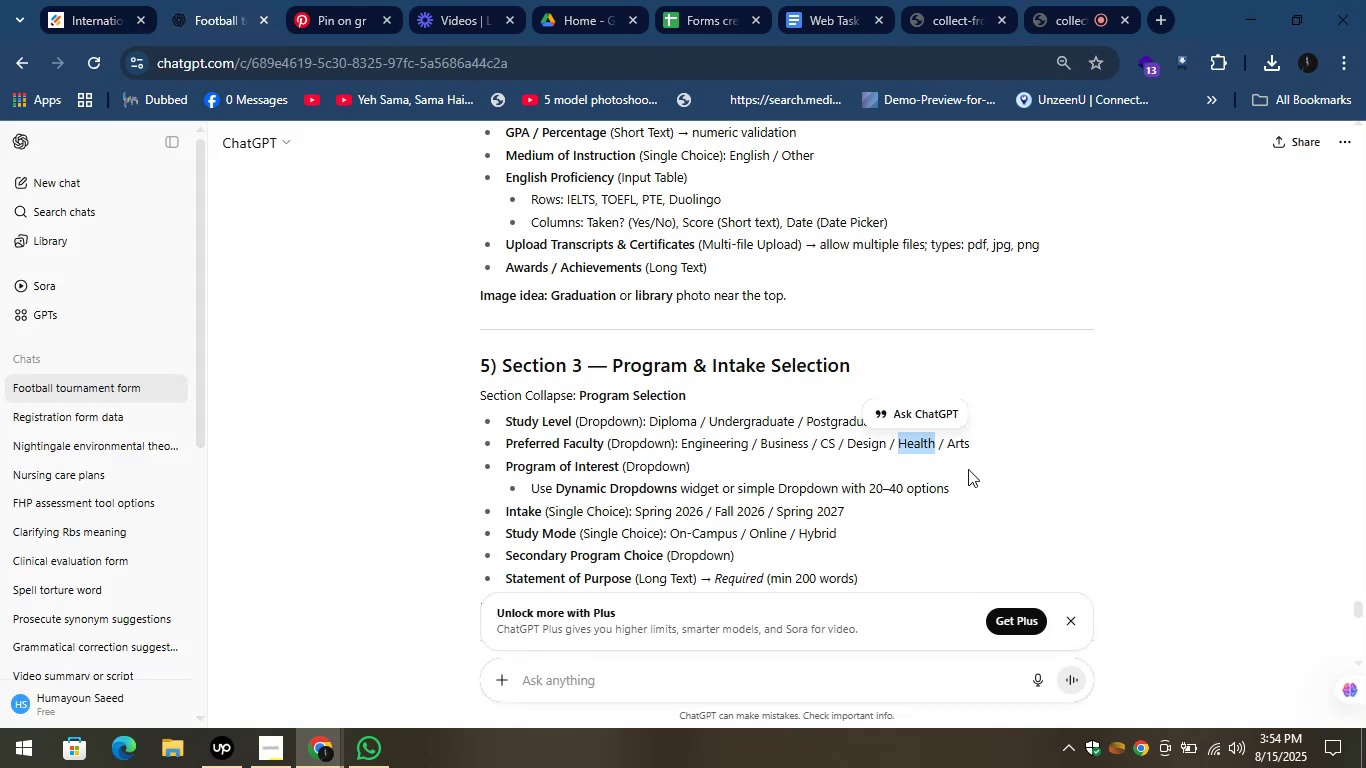 
left_click_drag(start_coordinate=[942, 448], to_coordinate=[980, 449])
 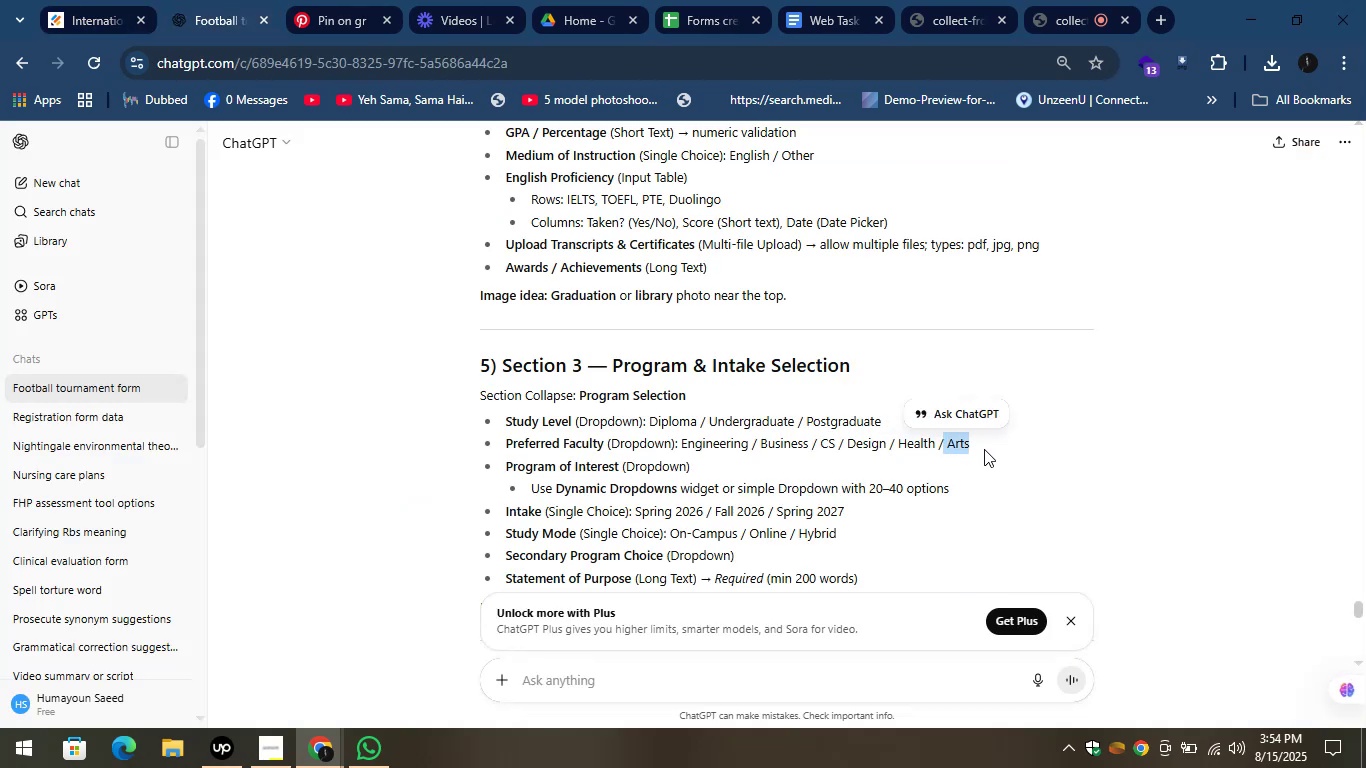 
key(Control+C)
 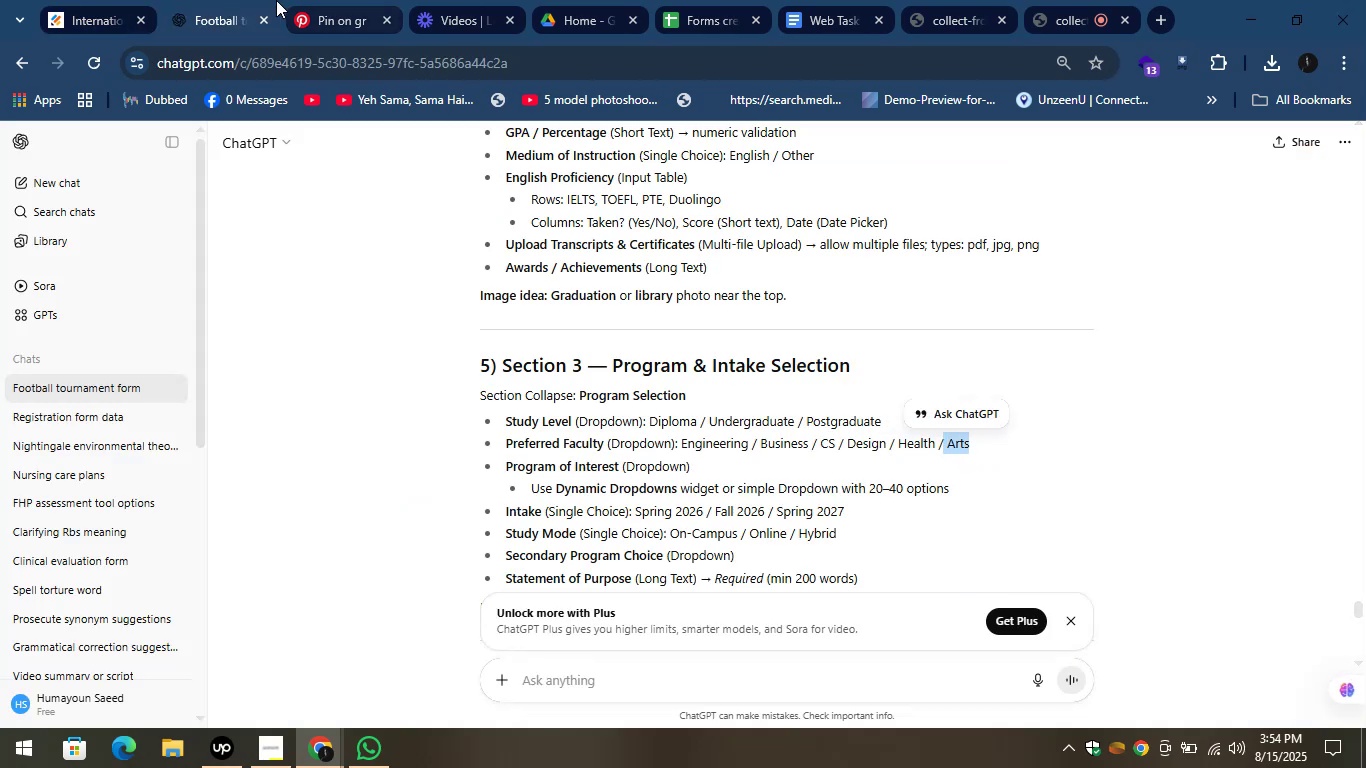 
left_click([207, 0])
 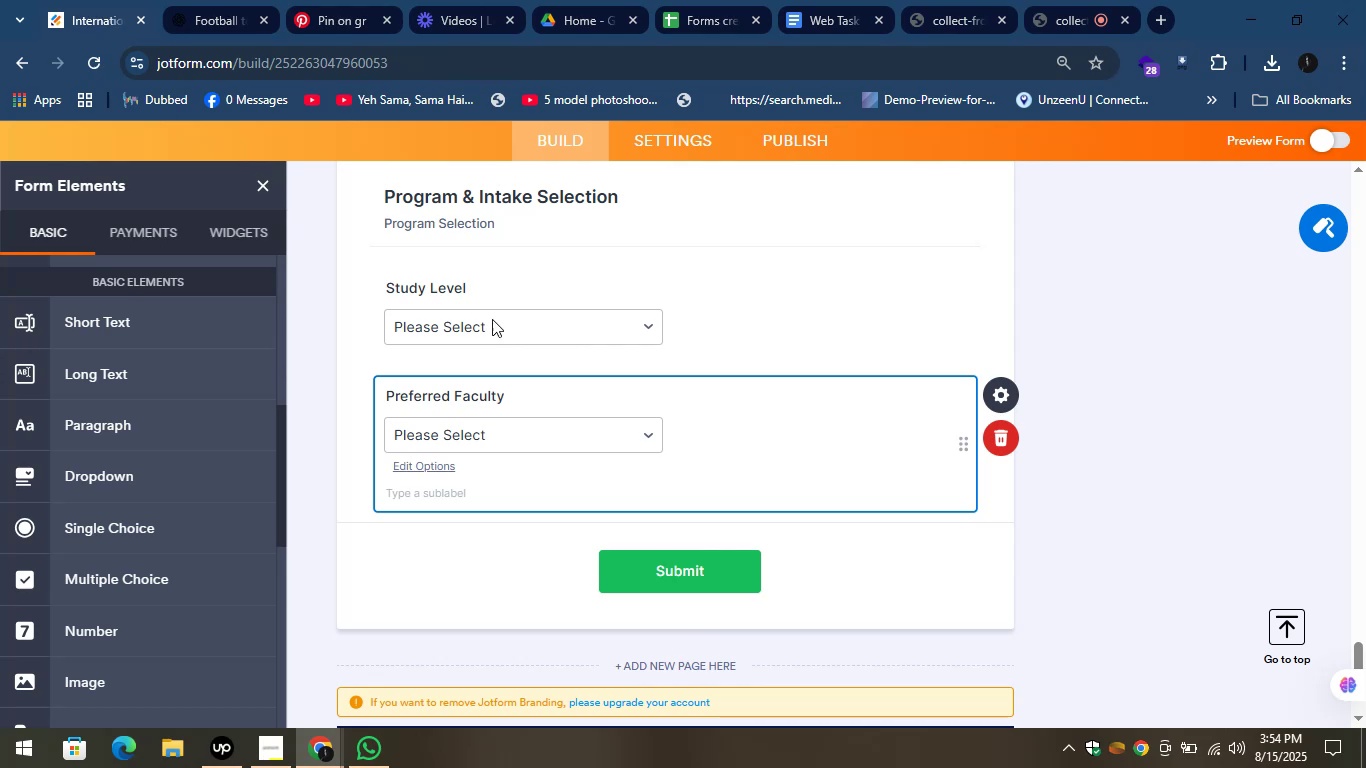 
left_click([533, 425])
 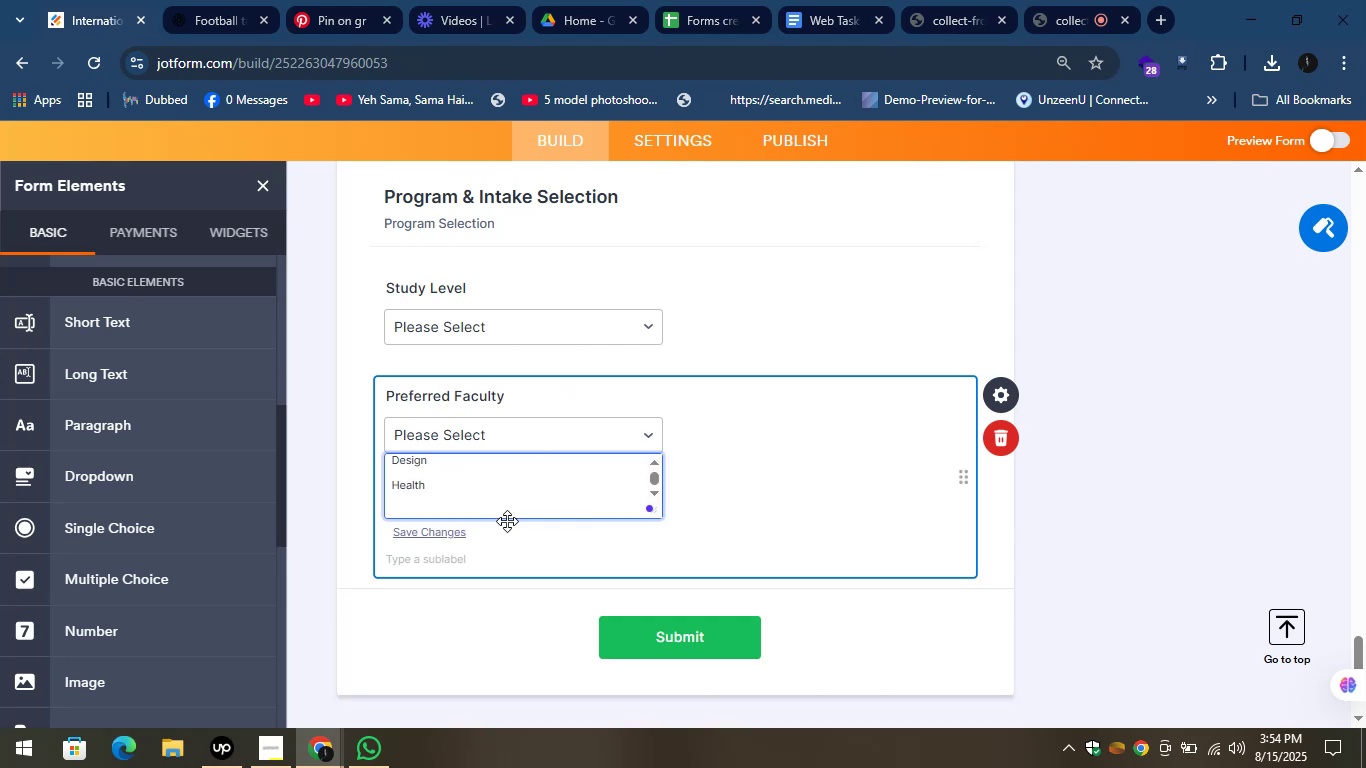 
key(Control+V)
 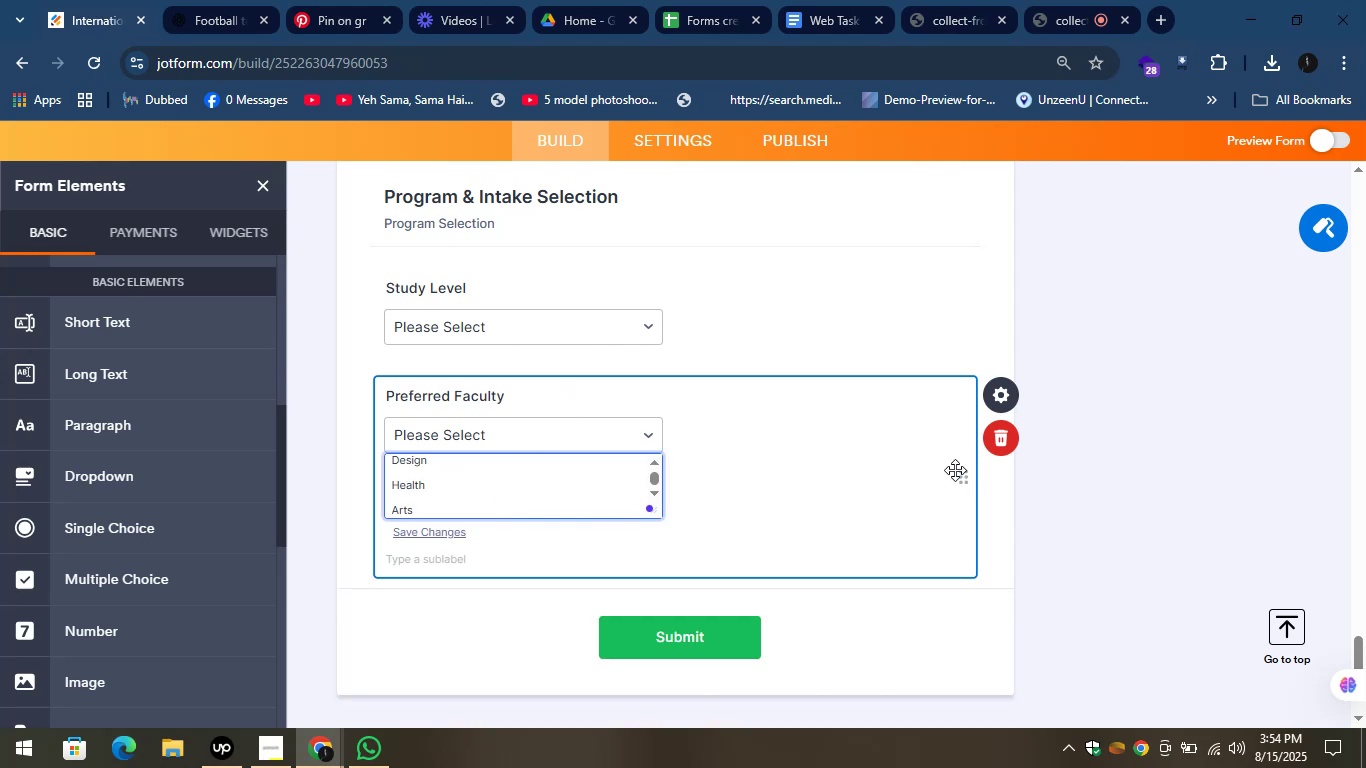 
left_click([890, 501])
 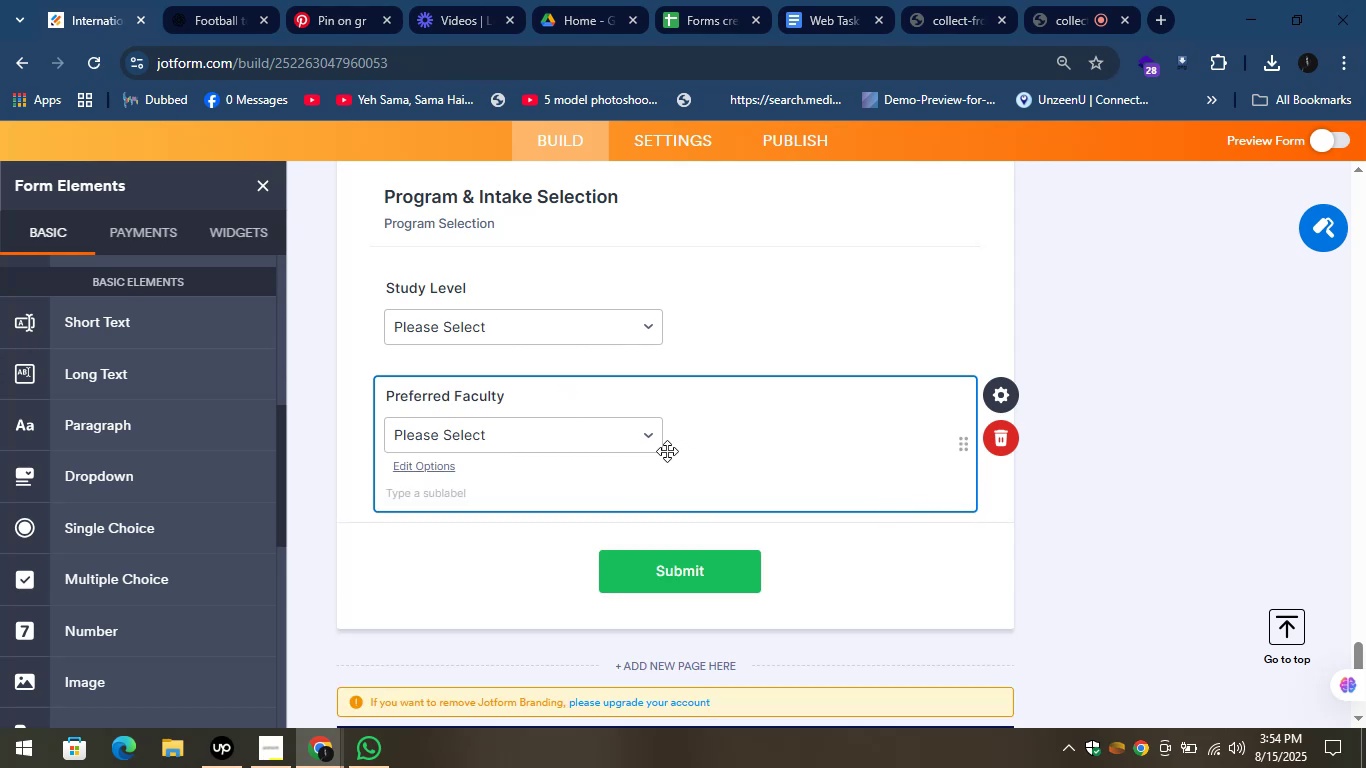 
left_click([646, 439])
 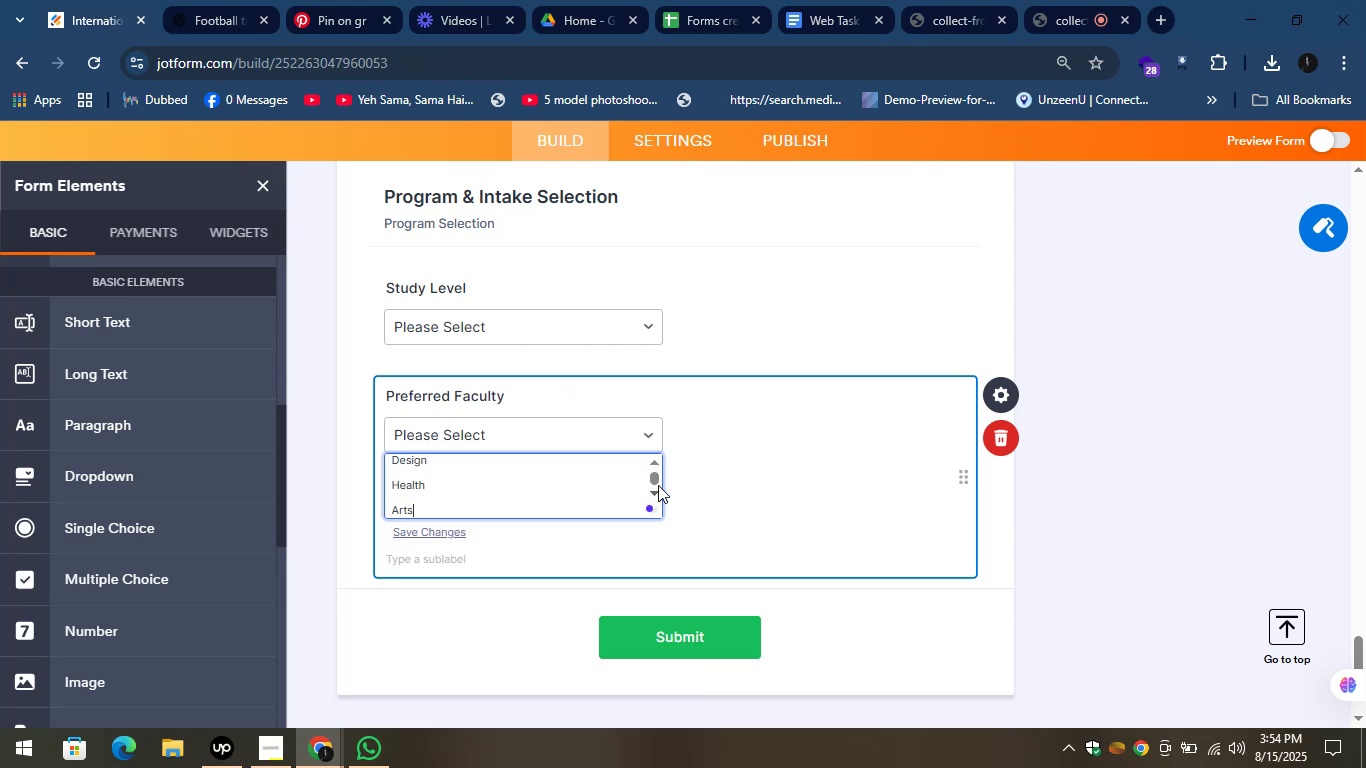 
left_click_drag(start_coordinate=[654, 476], to_coordinate=[655, 481])
 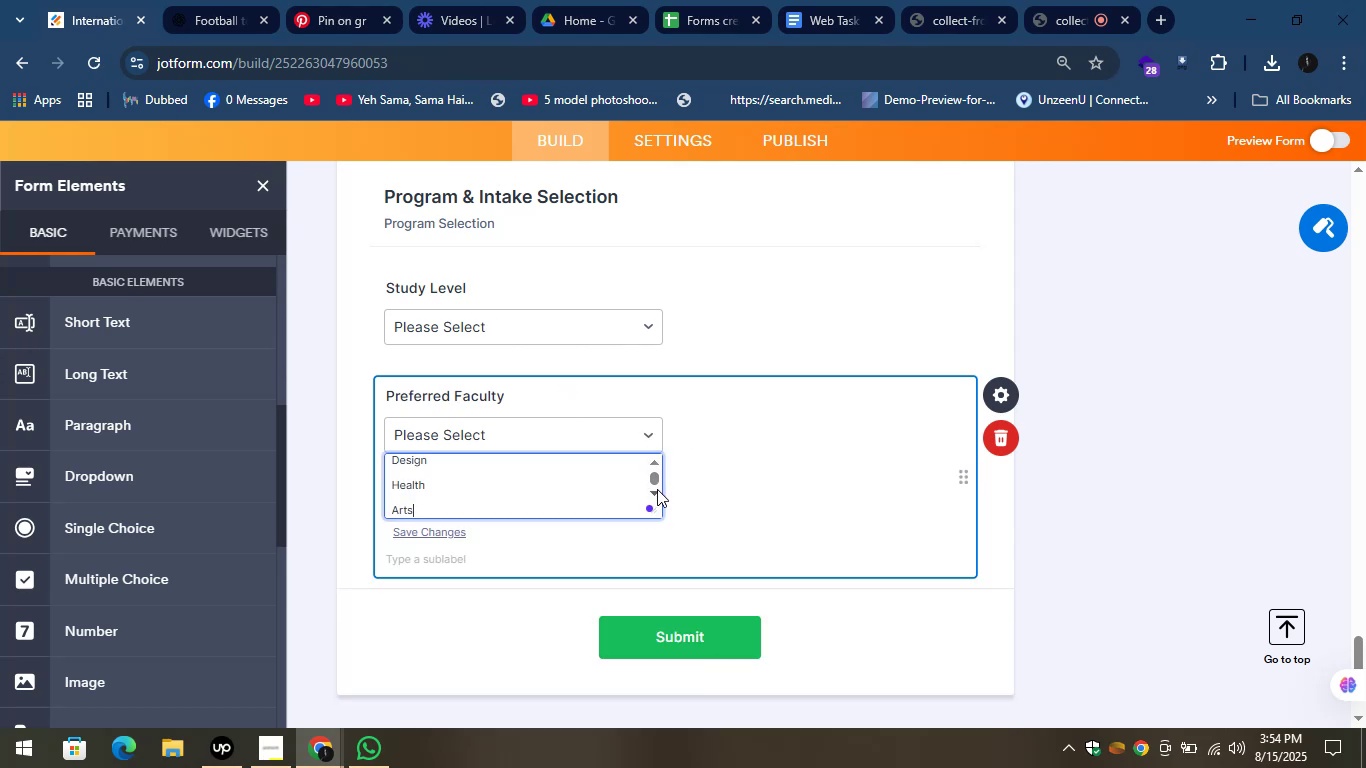 
double_click([657, 490])
 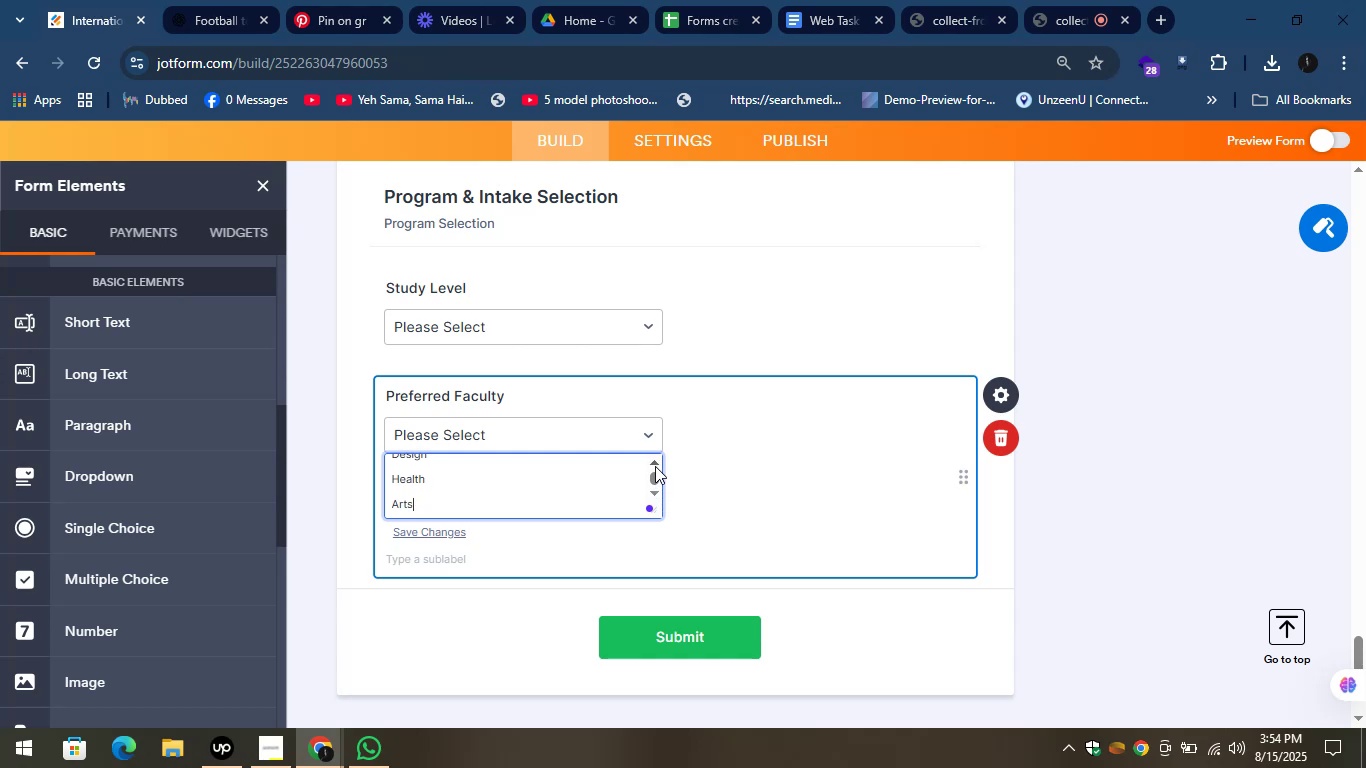 
left_click([655, 462])
 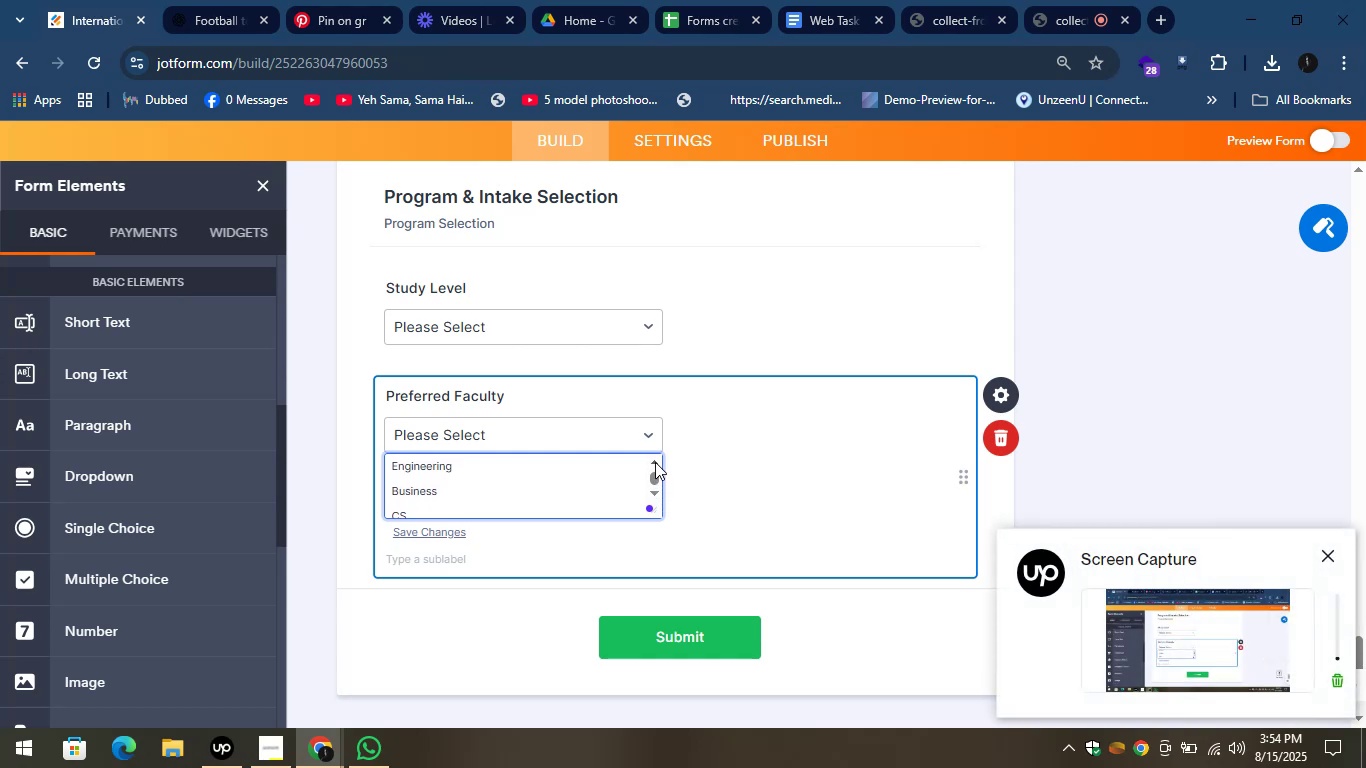 
double_click([655, 462])
 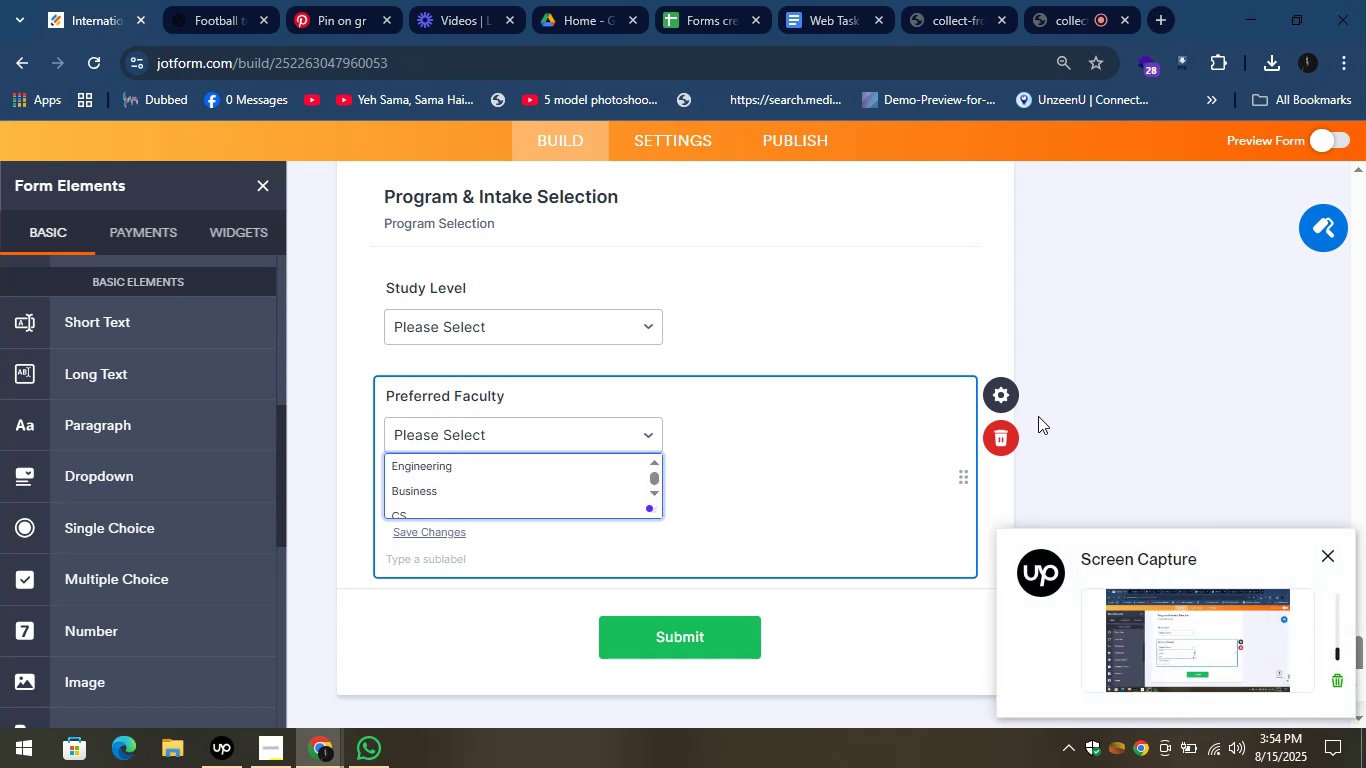 
left_click([1038, 416])
 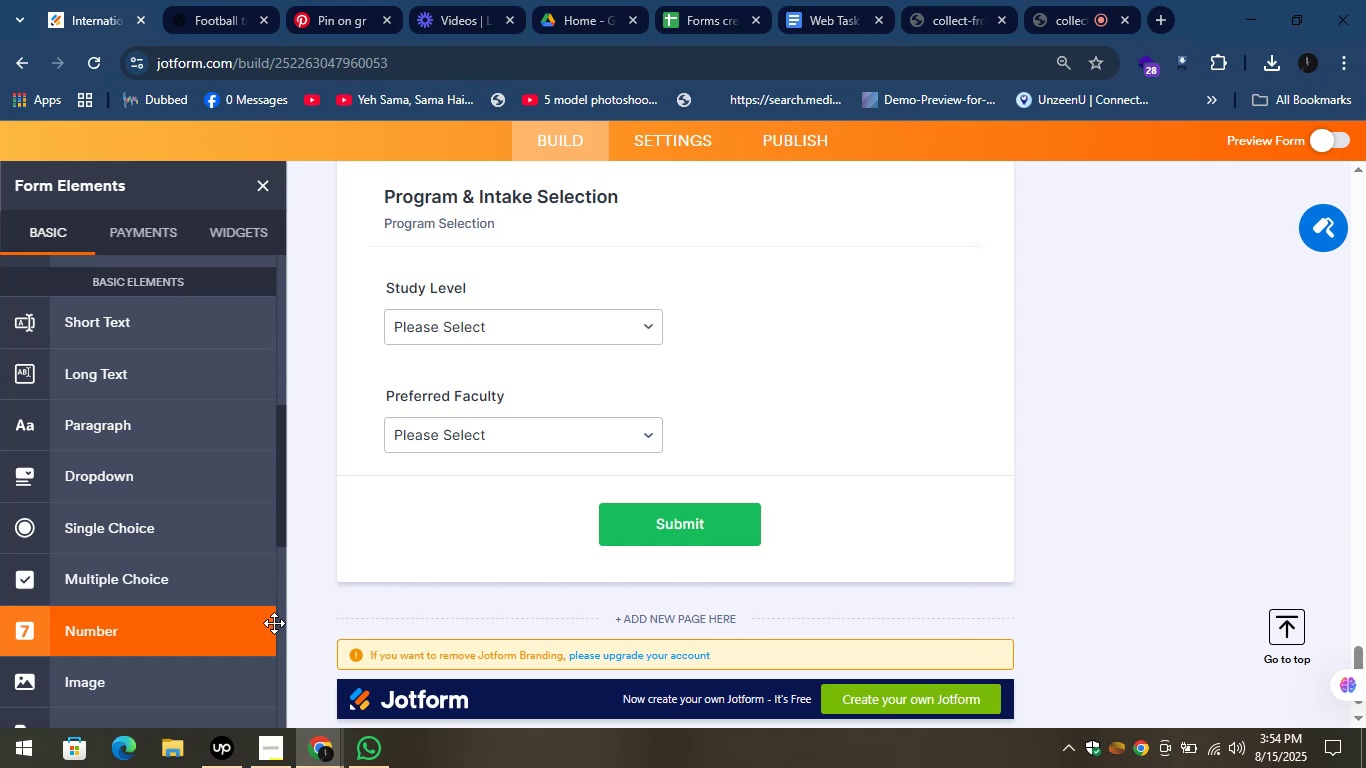 
wait(32.55)
 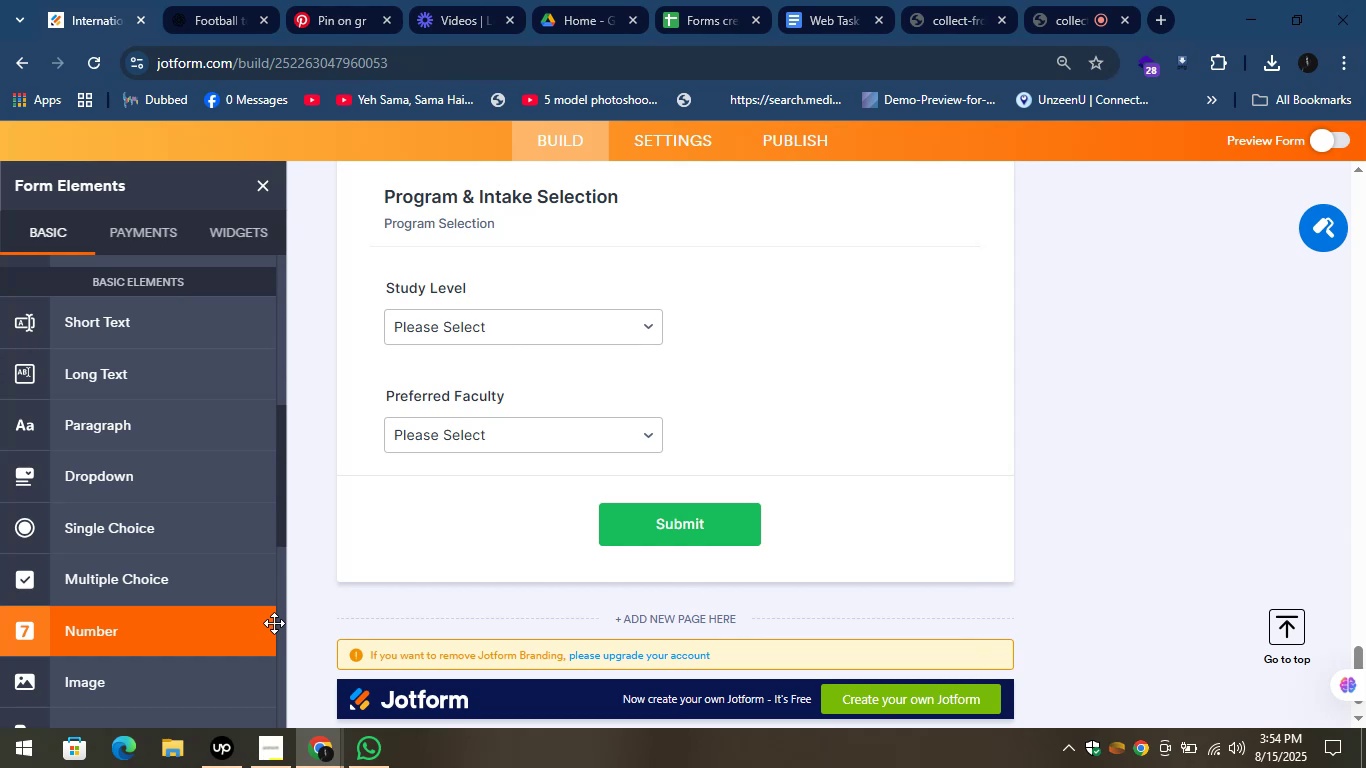 
left_click([476, 447])
 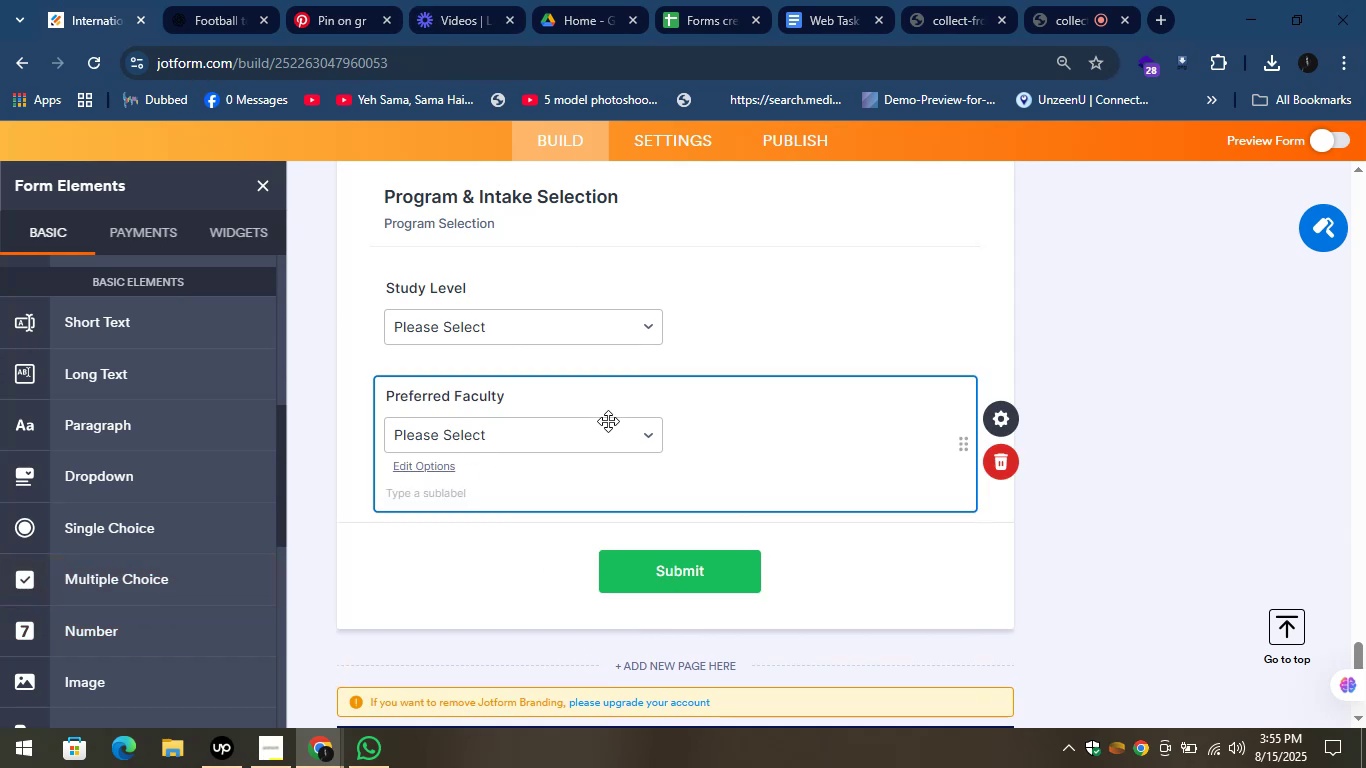 
left_click([608, 447])
 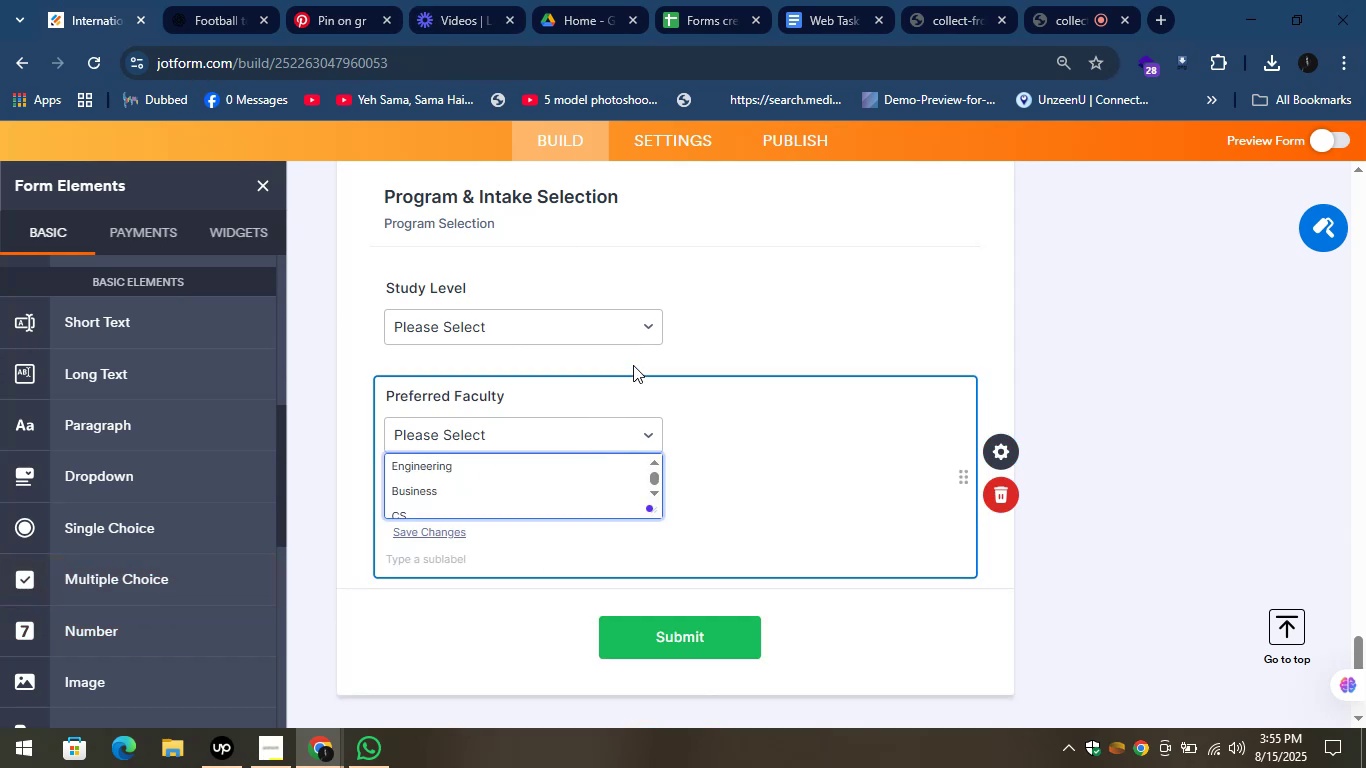 
left_click_drag(start_coordinate=[681, 328], to_coordinate=[683, 323])
 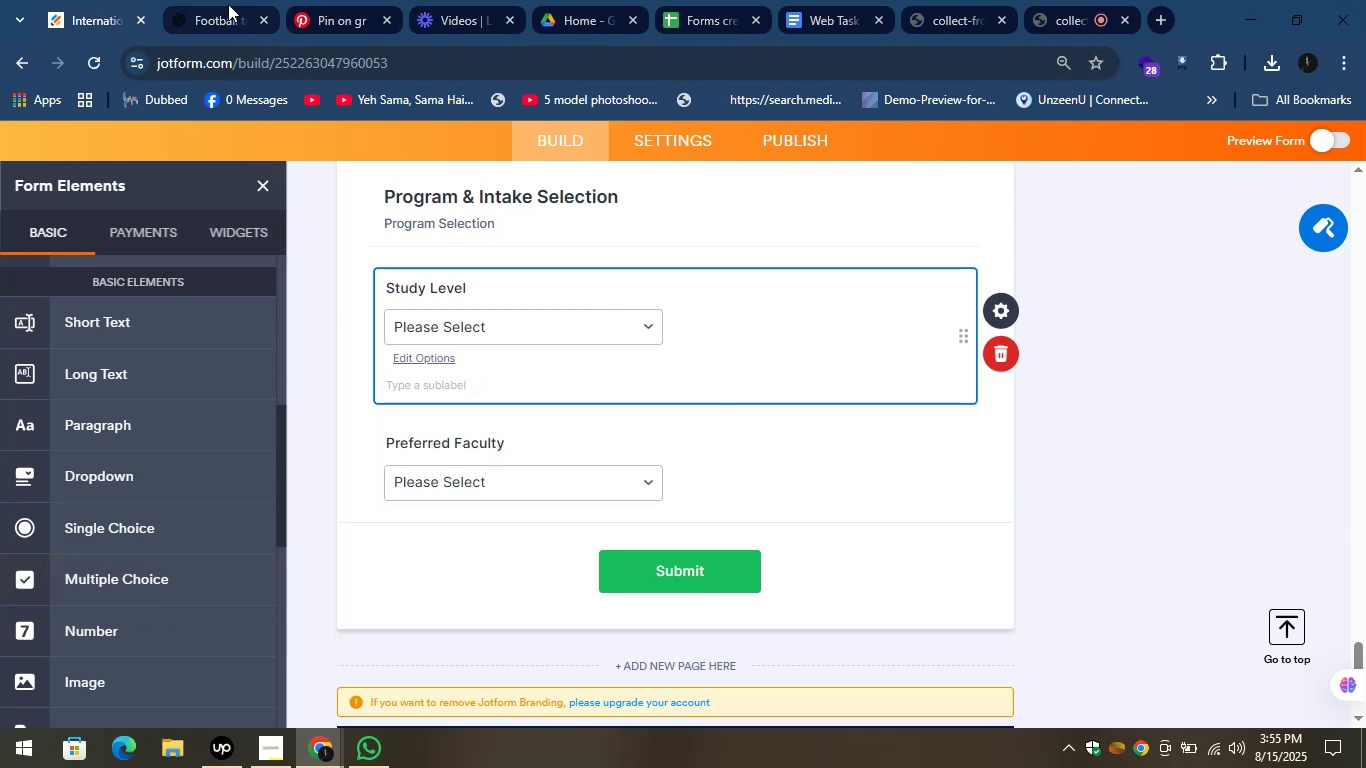 
left_click([221, 0])
 